 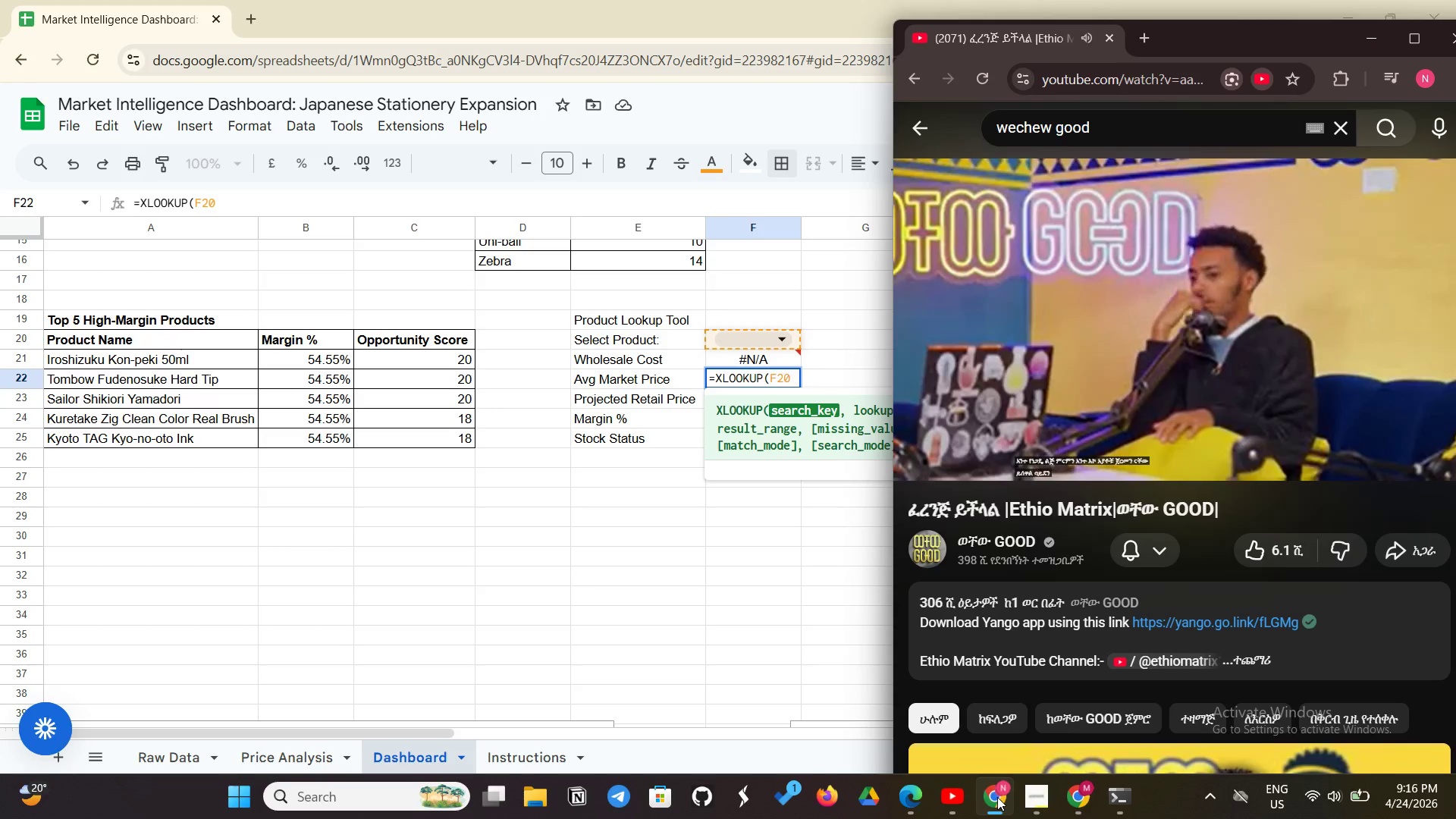 
left_click([1076, 795])
 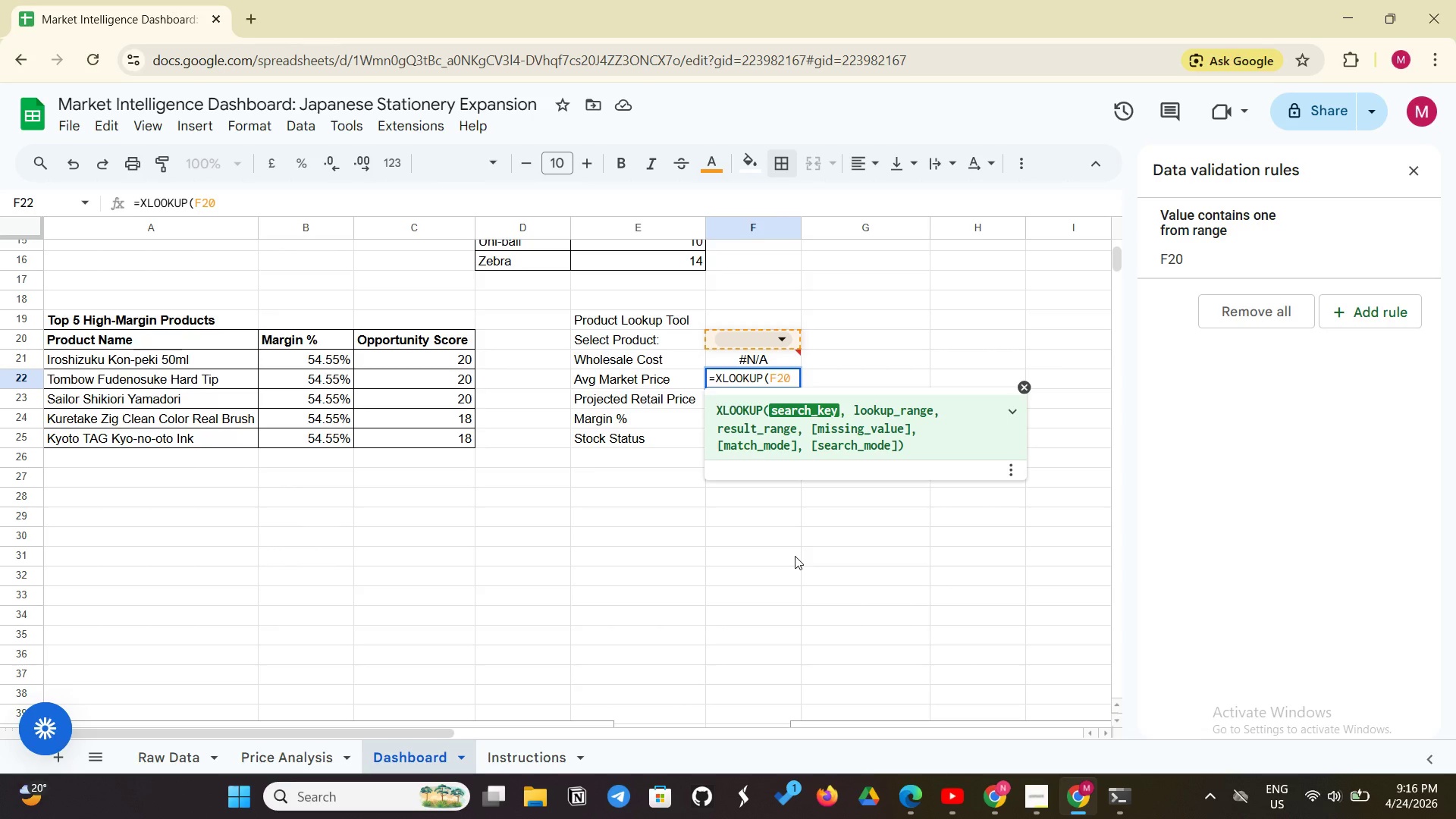 
wait(17.61)
 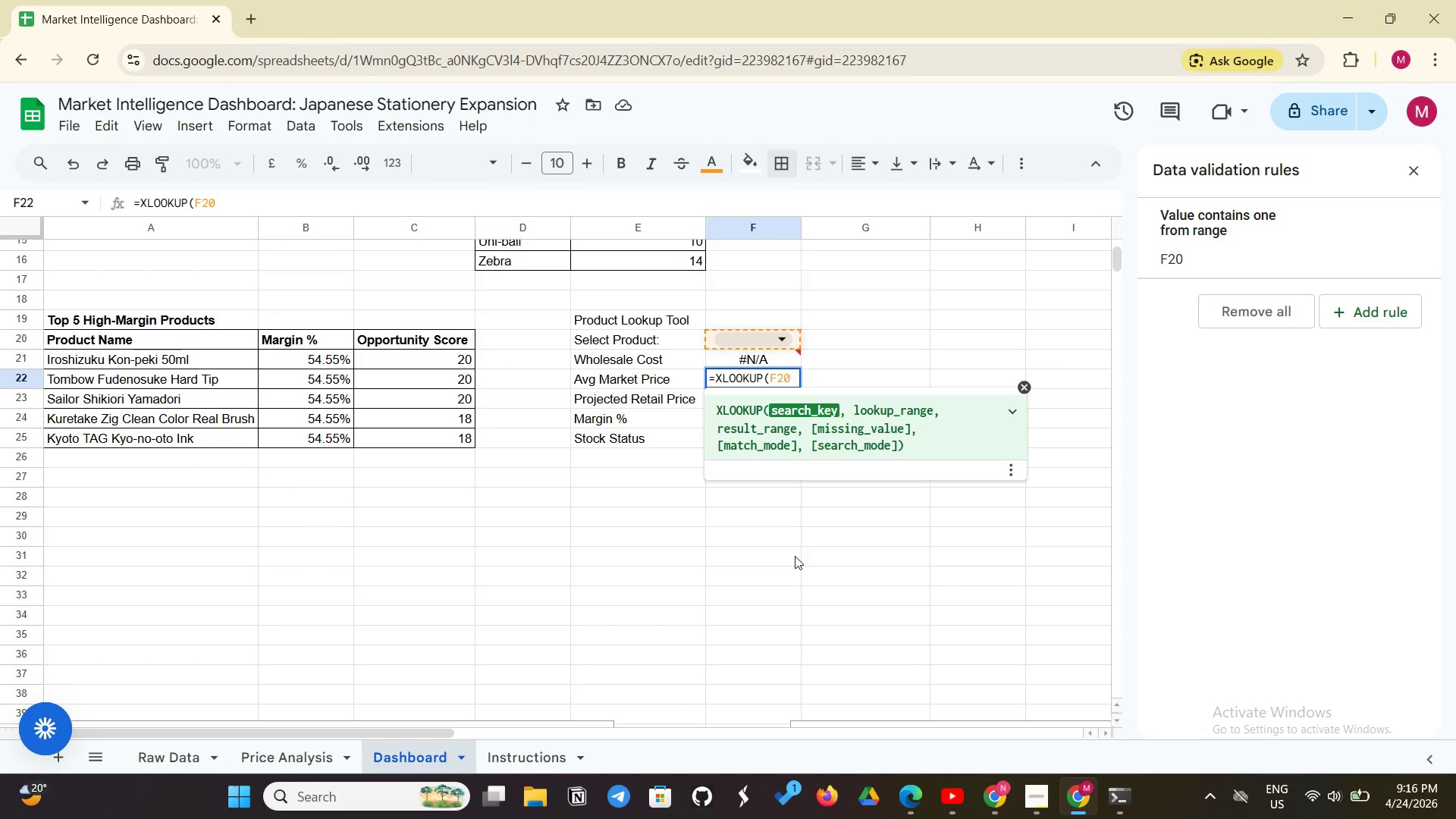 
type(, 'Raw Data'!)
 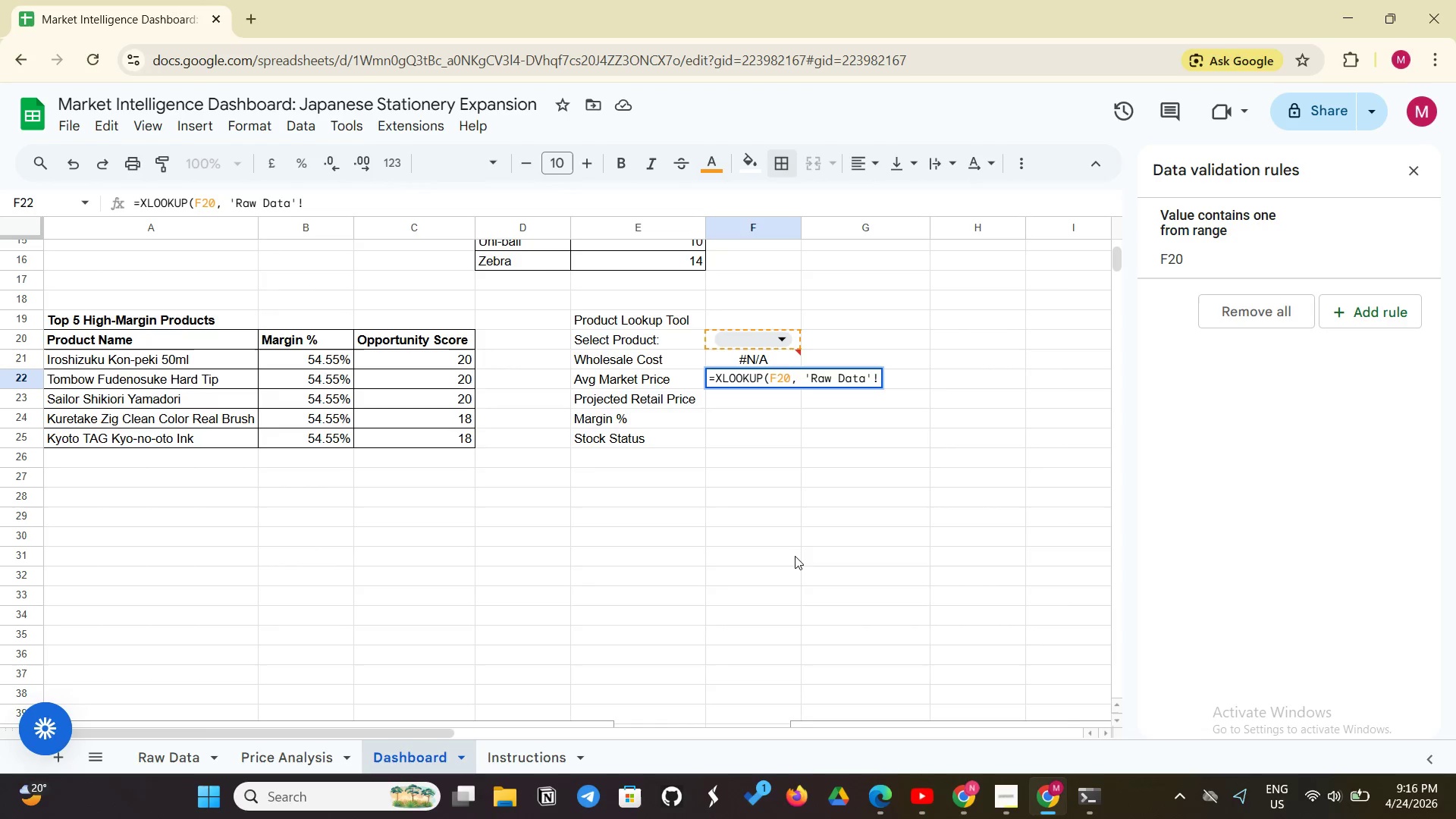 
wait(9.5)
 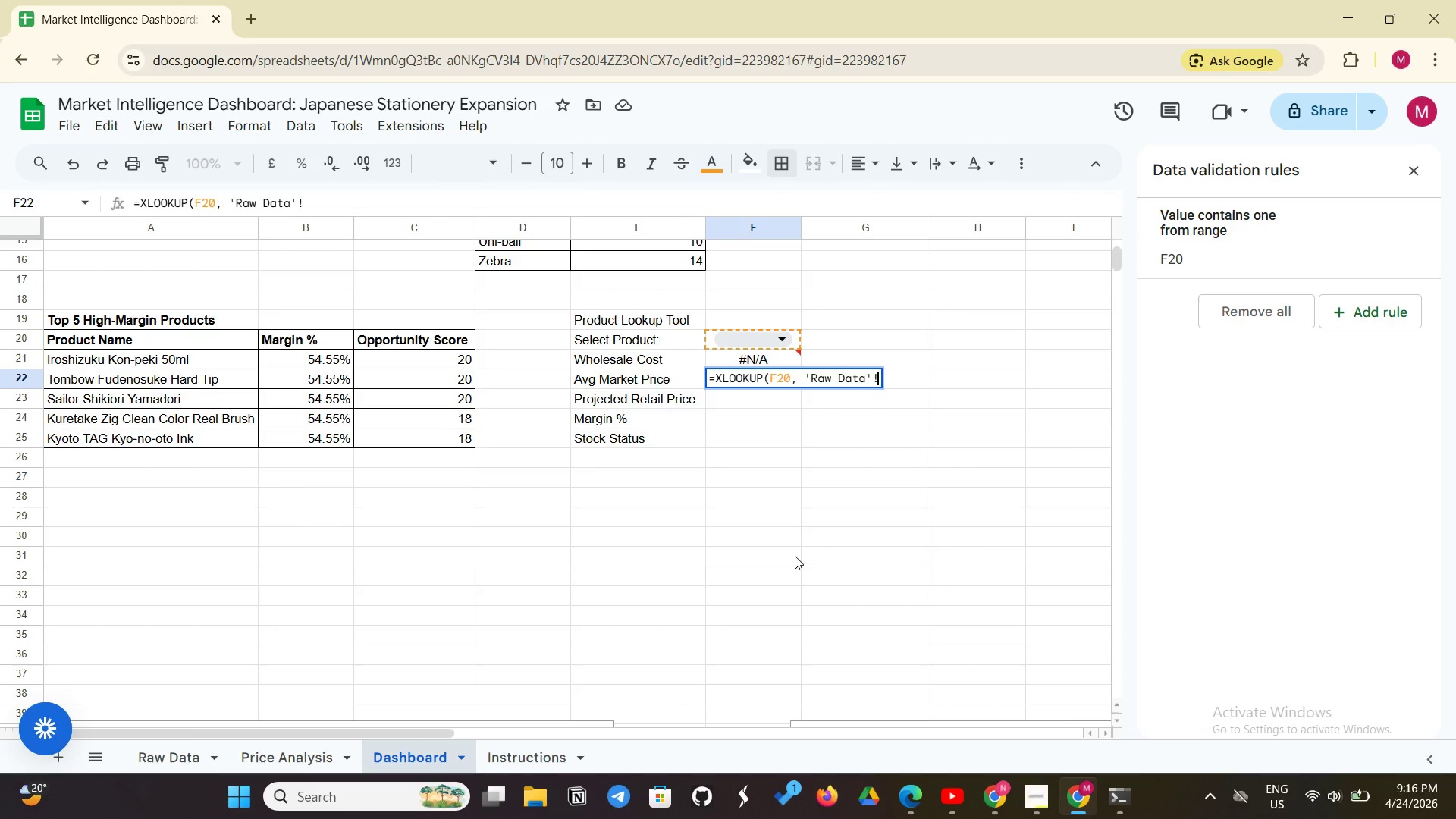 
type(B:B, 'Pri)
key(Backspace)
key(Backspace)
key(Backspace)
type(Price Ana)
 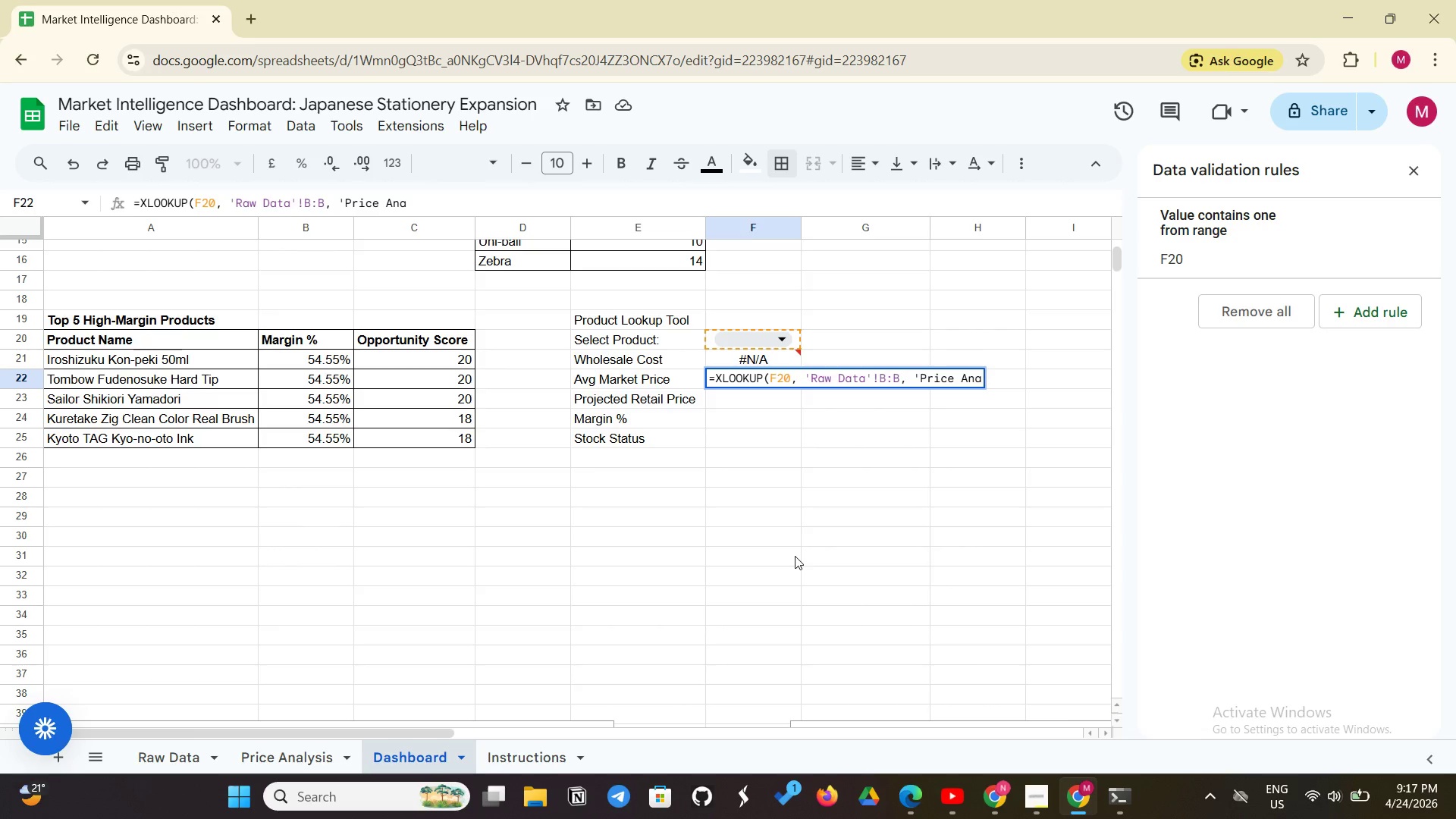 
type(lysis')
 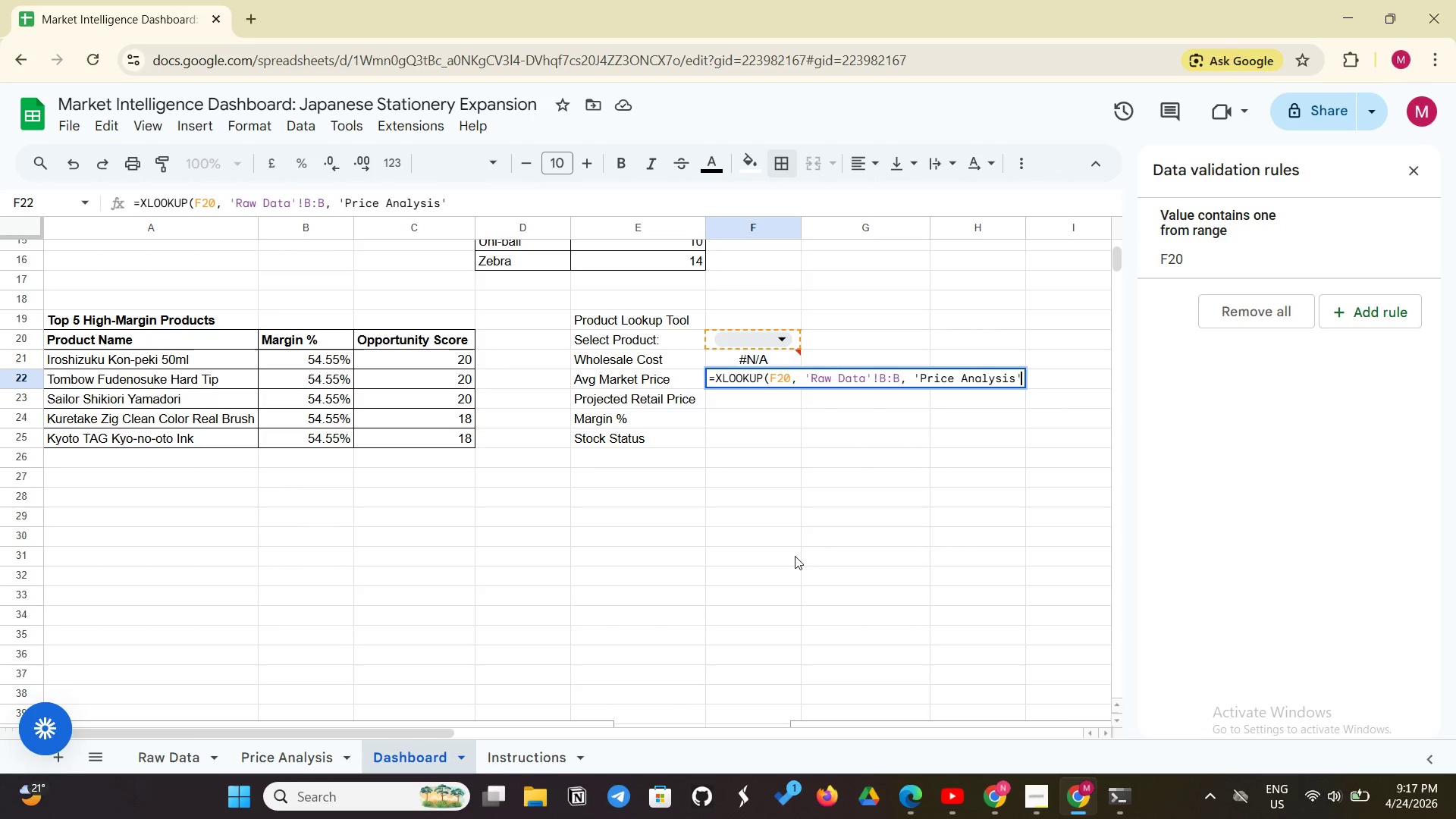 
type(!J:J)
 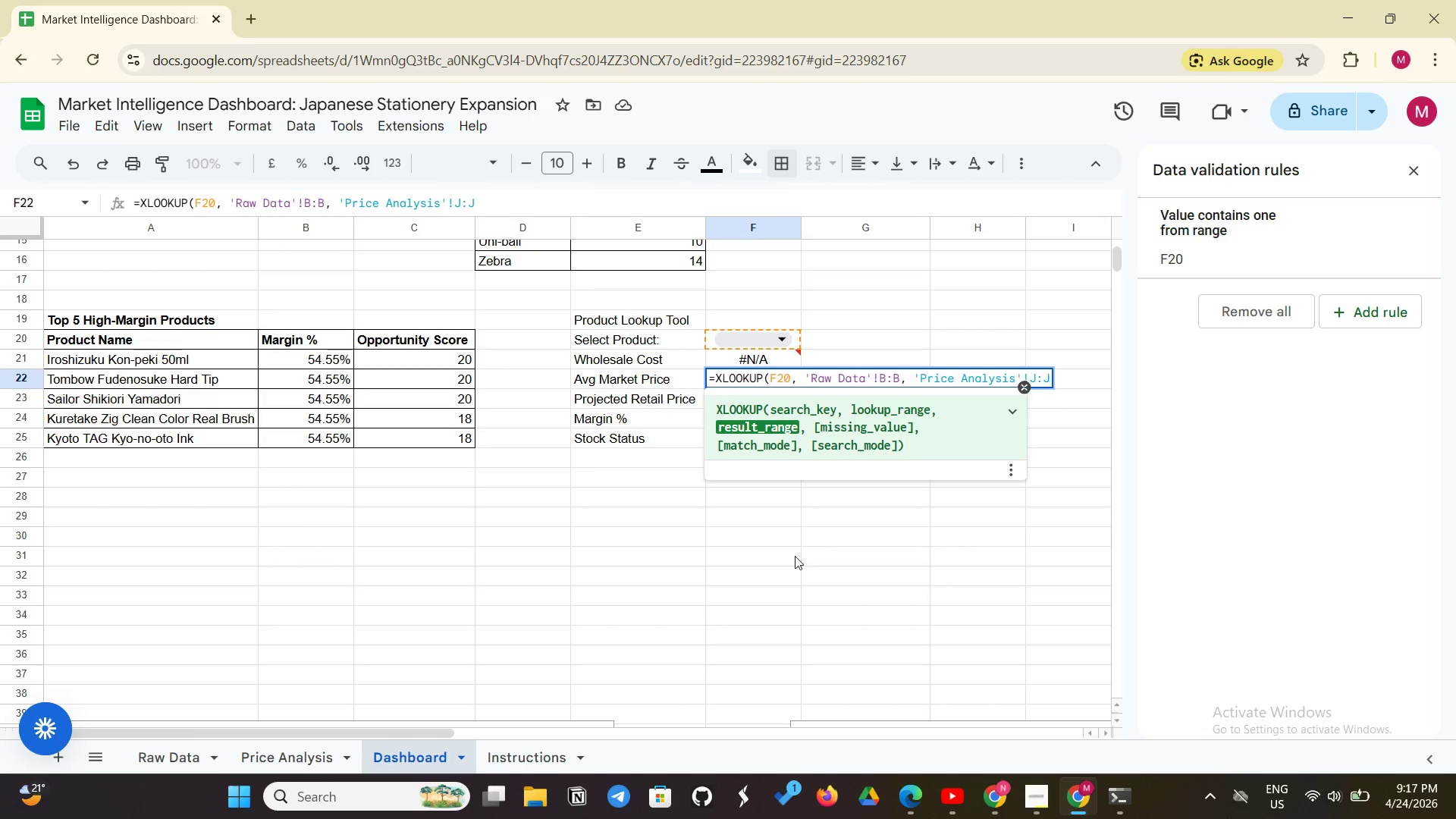 
key(Shift+0)
 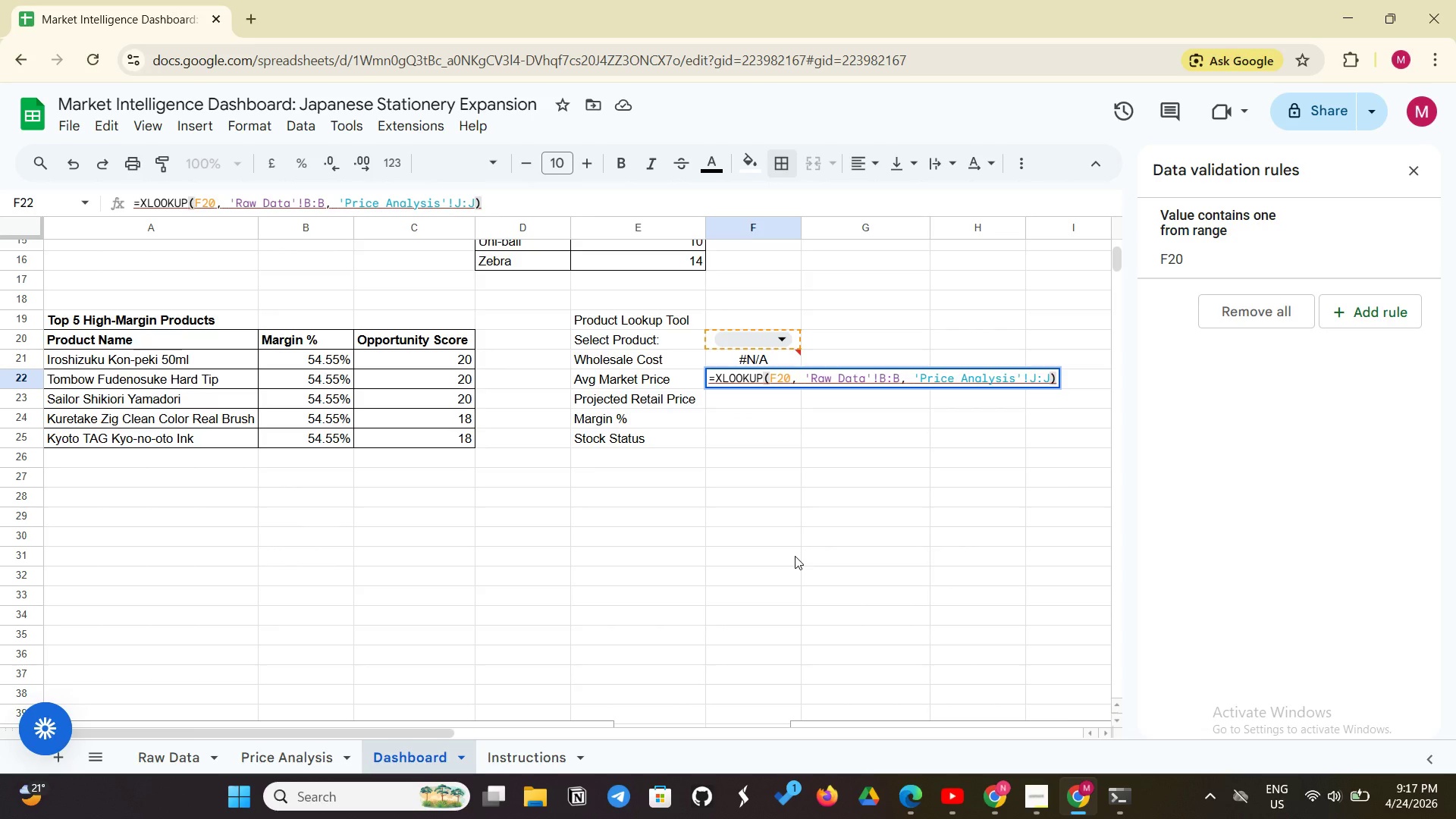 
wait(7.3)
 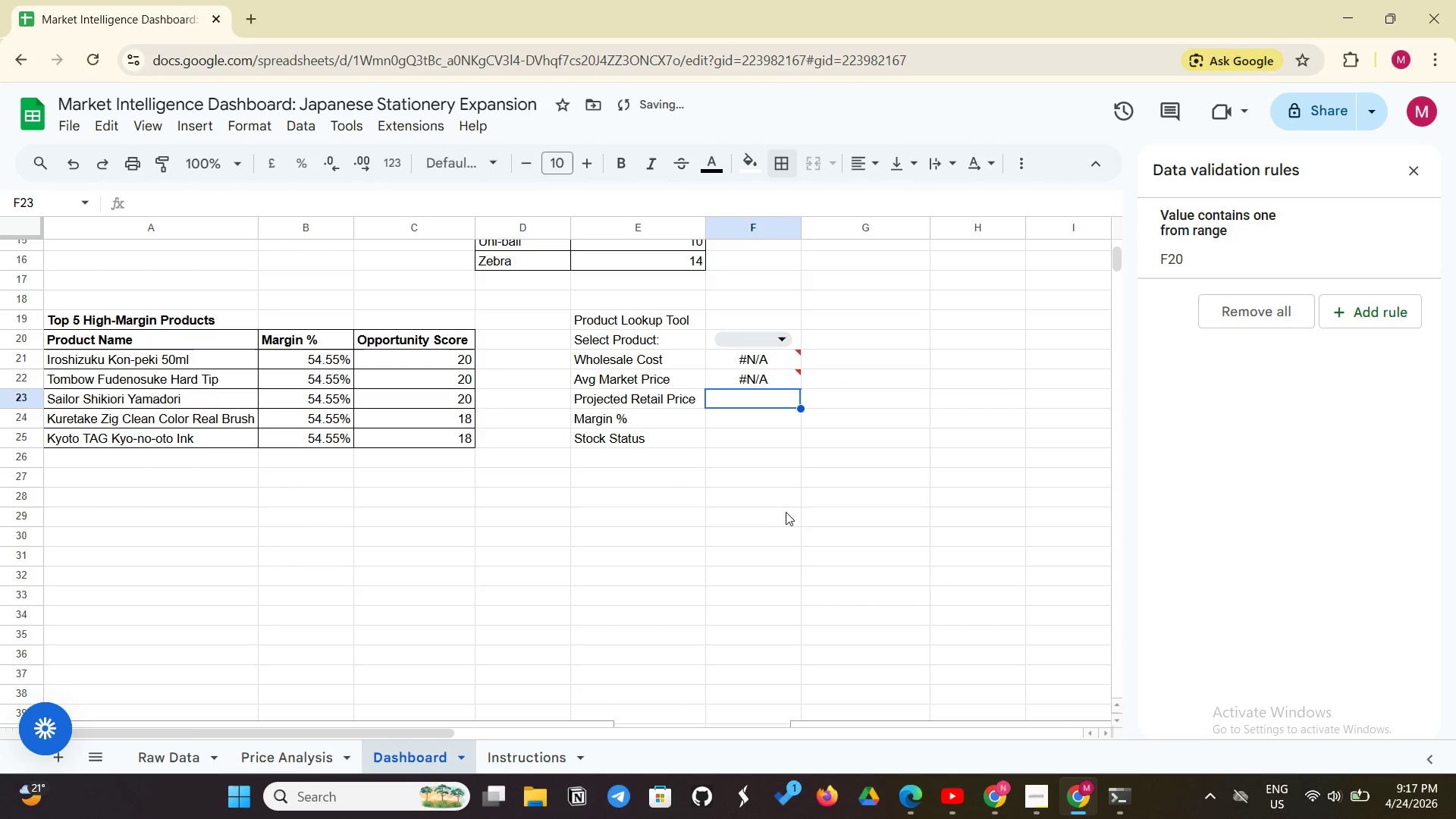 
type(=XLOOKUP(F20, 'Raw Data'!B:B, 'Price Analysis'!L:L))
 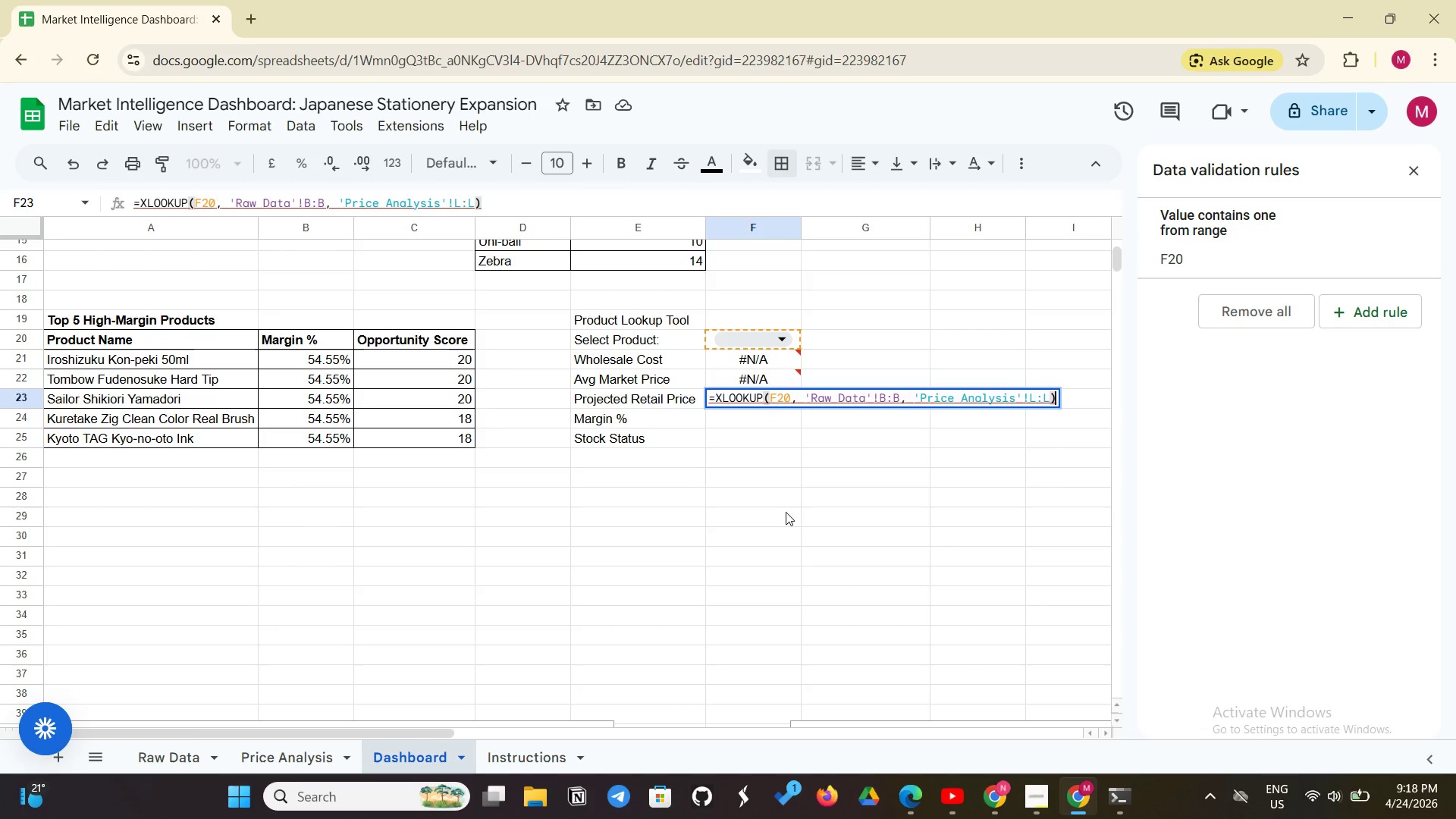 
key(Enter)
 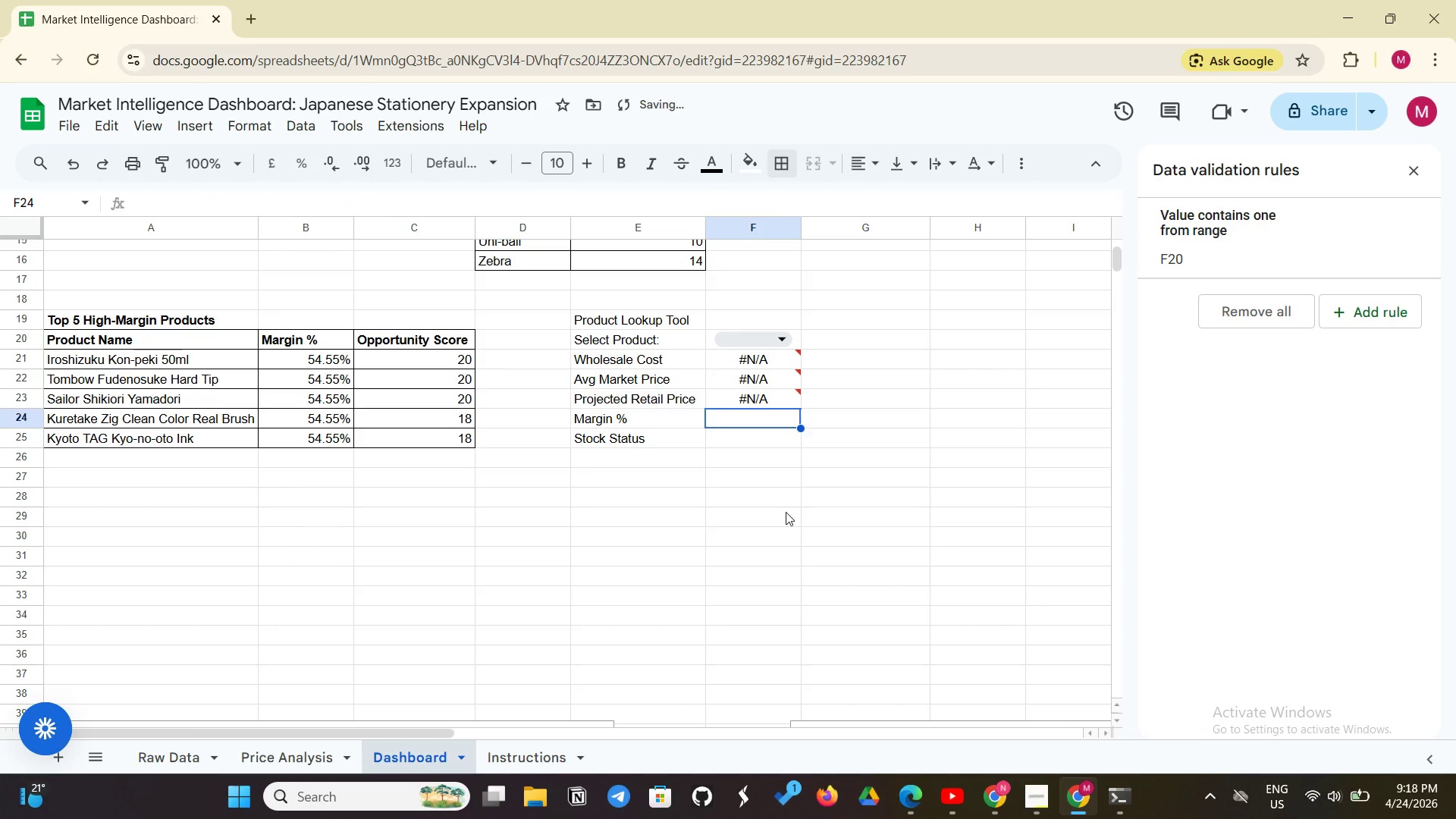 
type(=XLOOKUP(F20, 'Raw Data'!B:B, 'Price Analysis'!M:M))
 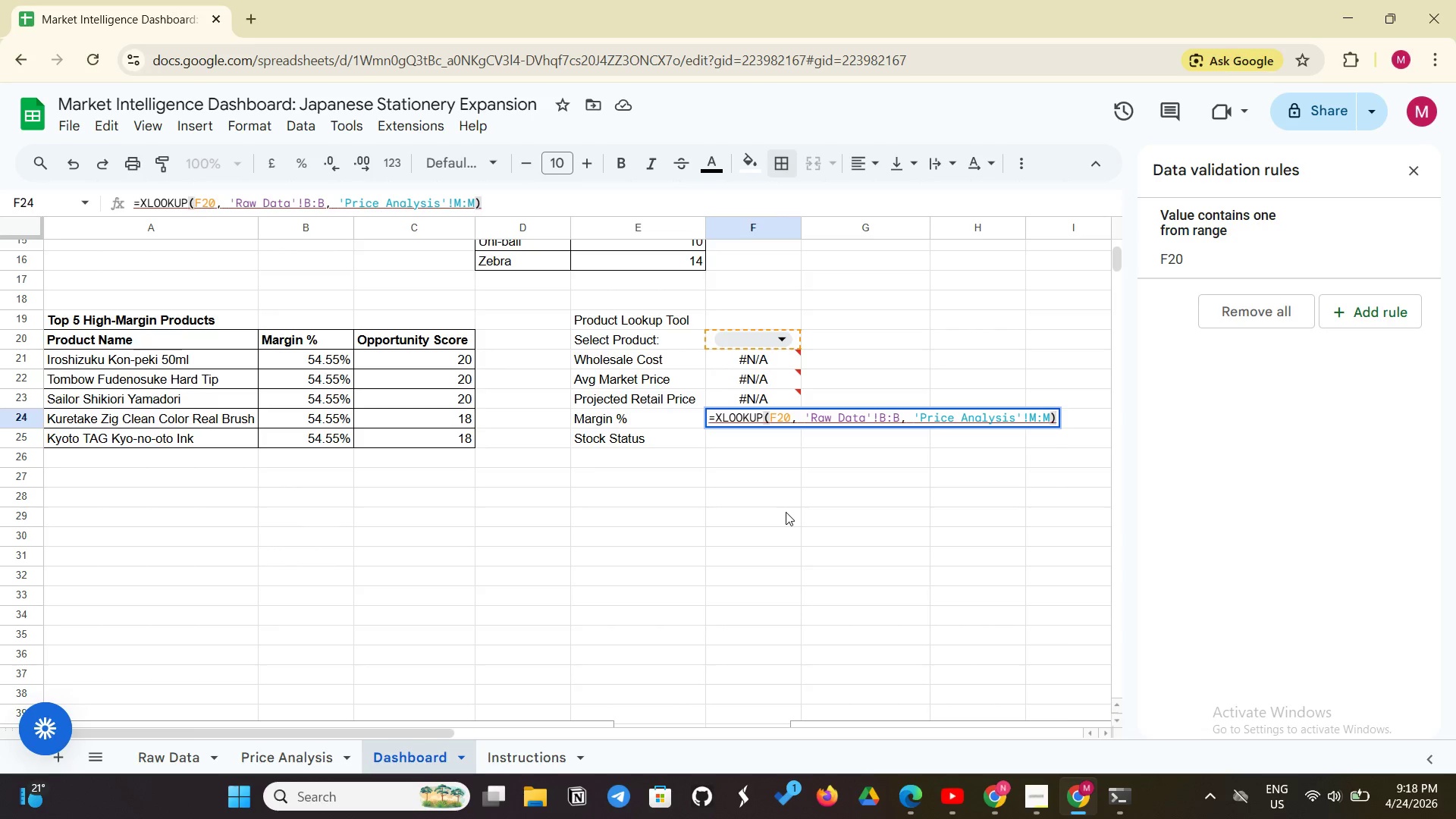 
key(Enter)
 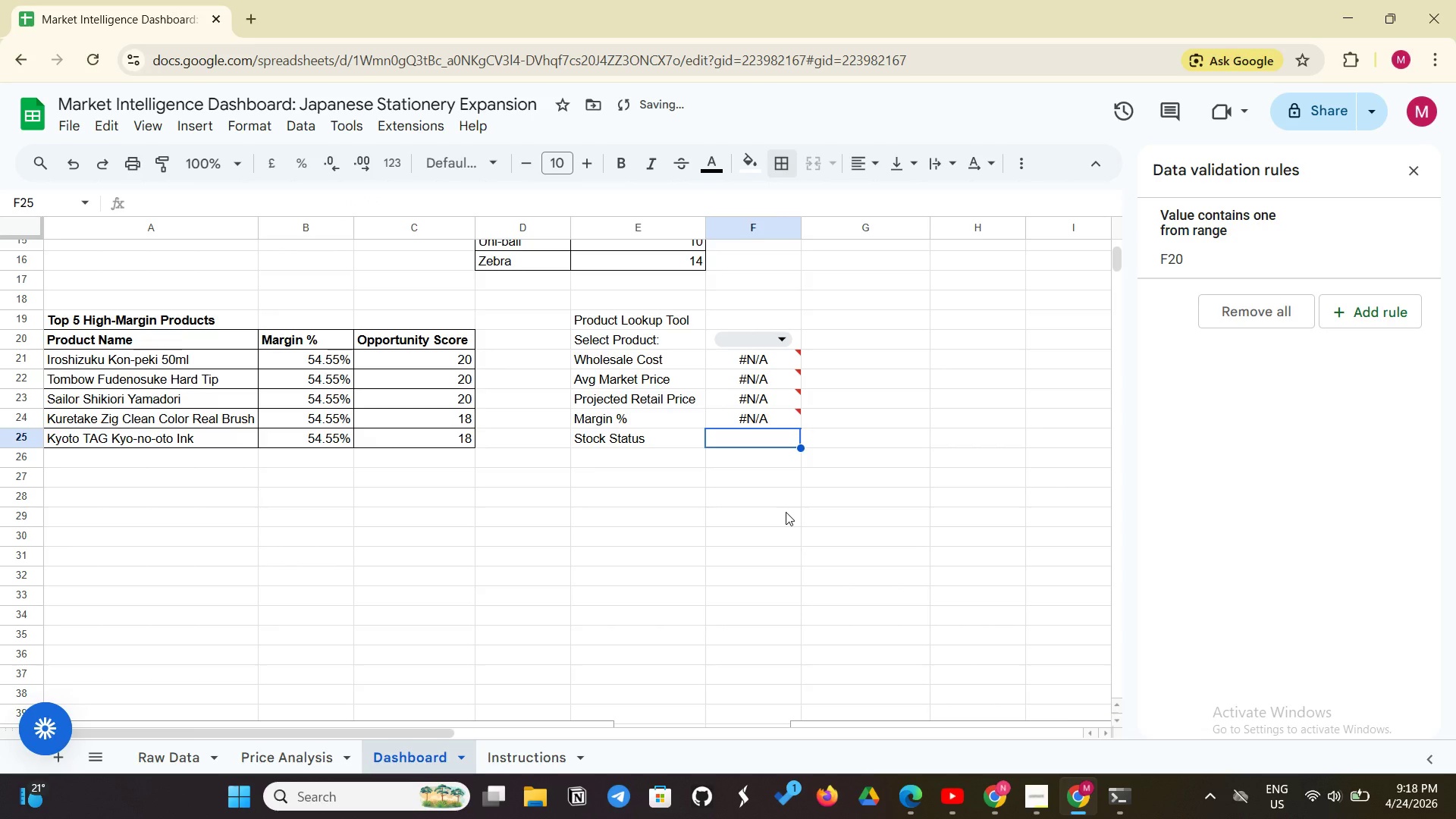 
type(=XLOOKUP(F)
 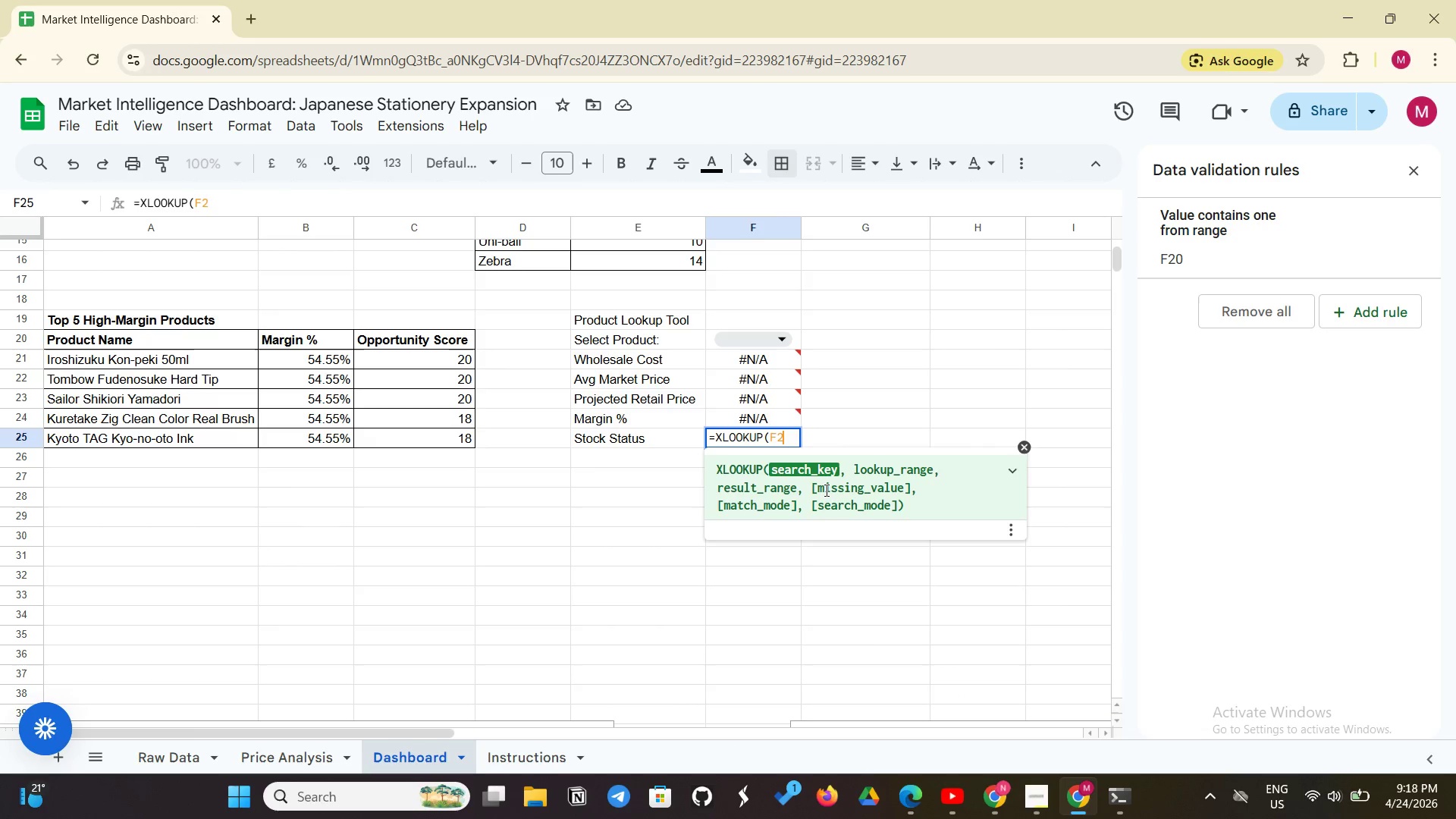 
 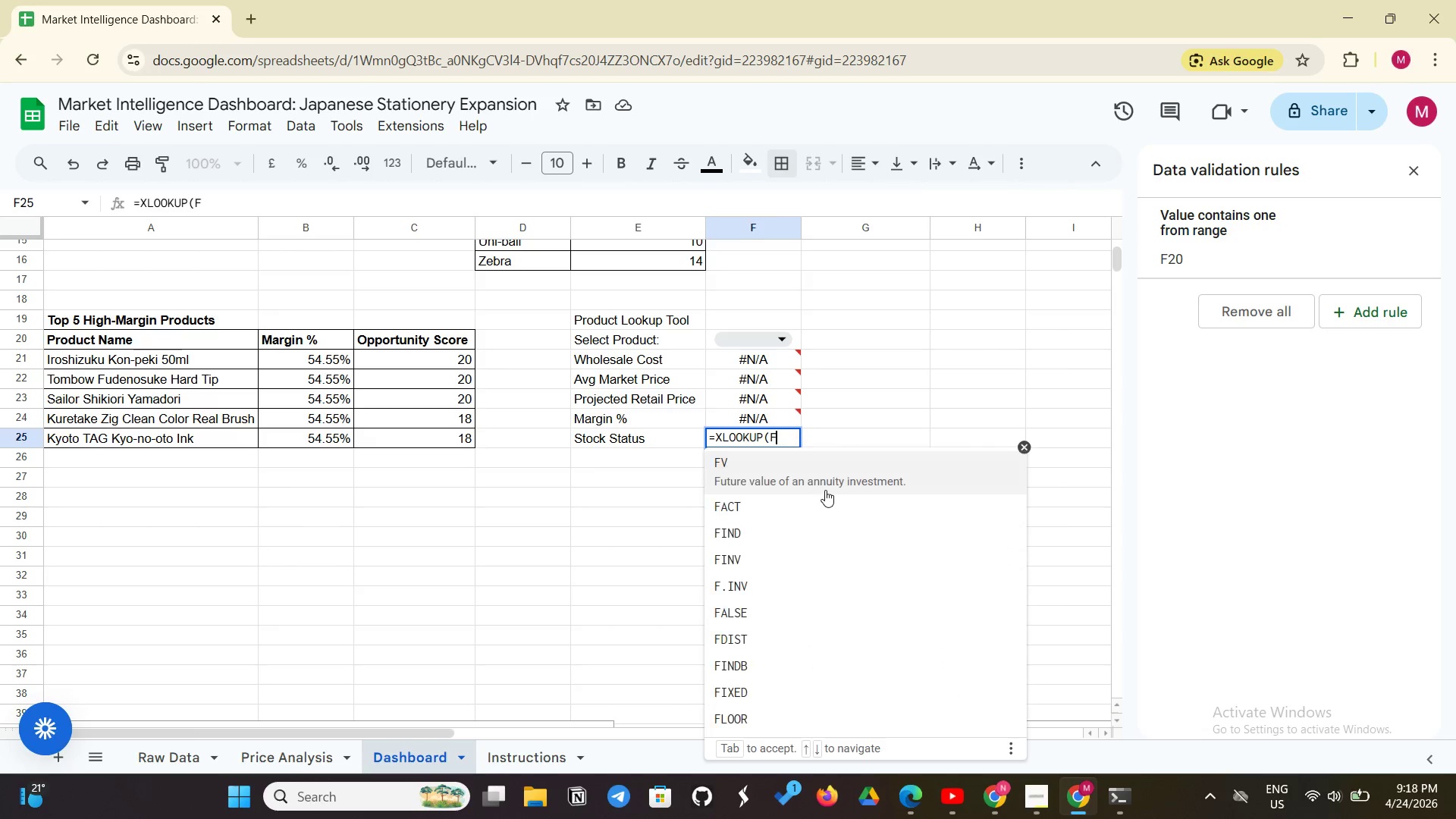 
type(20, 'Raw Data)
 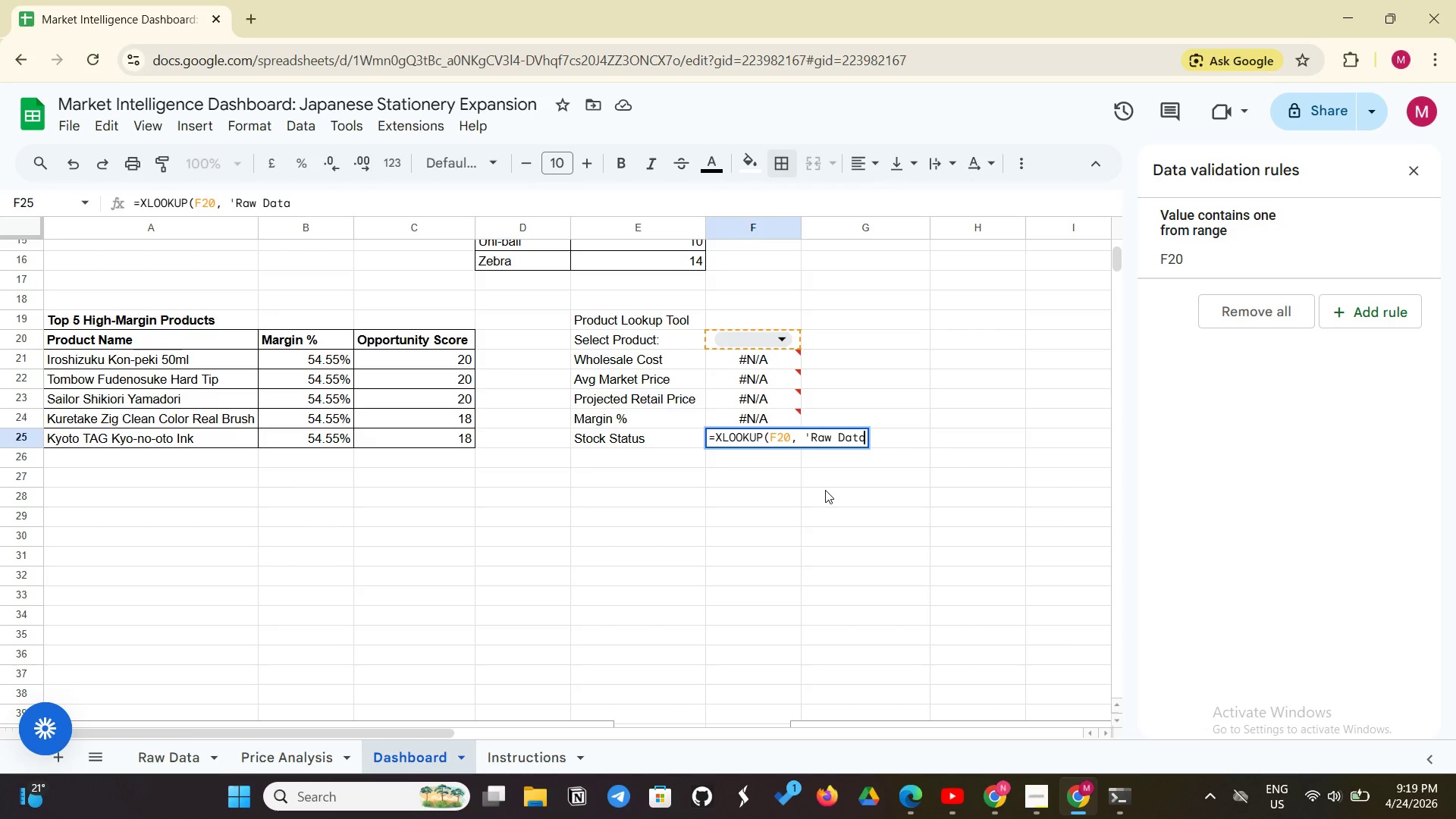 
type('!B;B)
 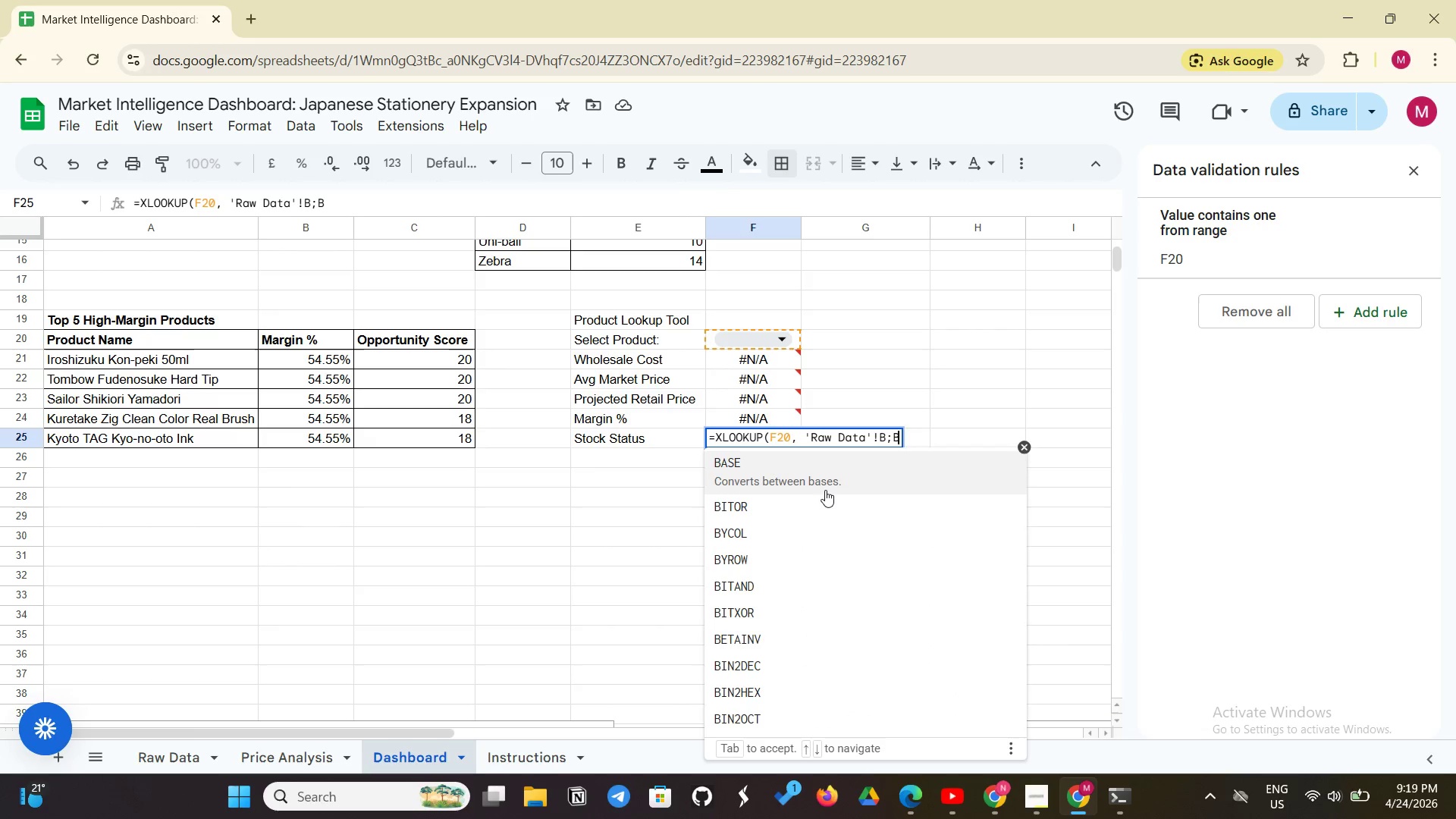 
left_click([893, 439])
 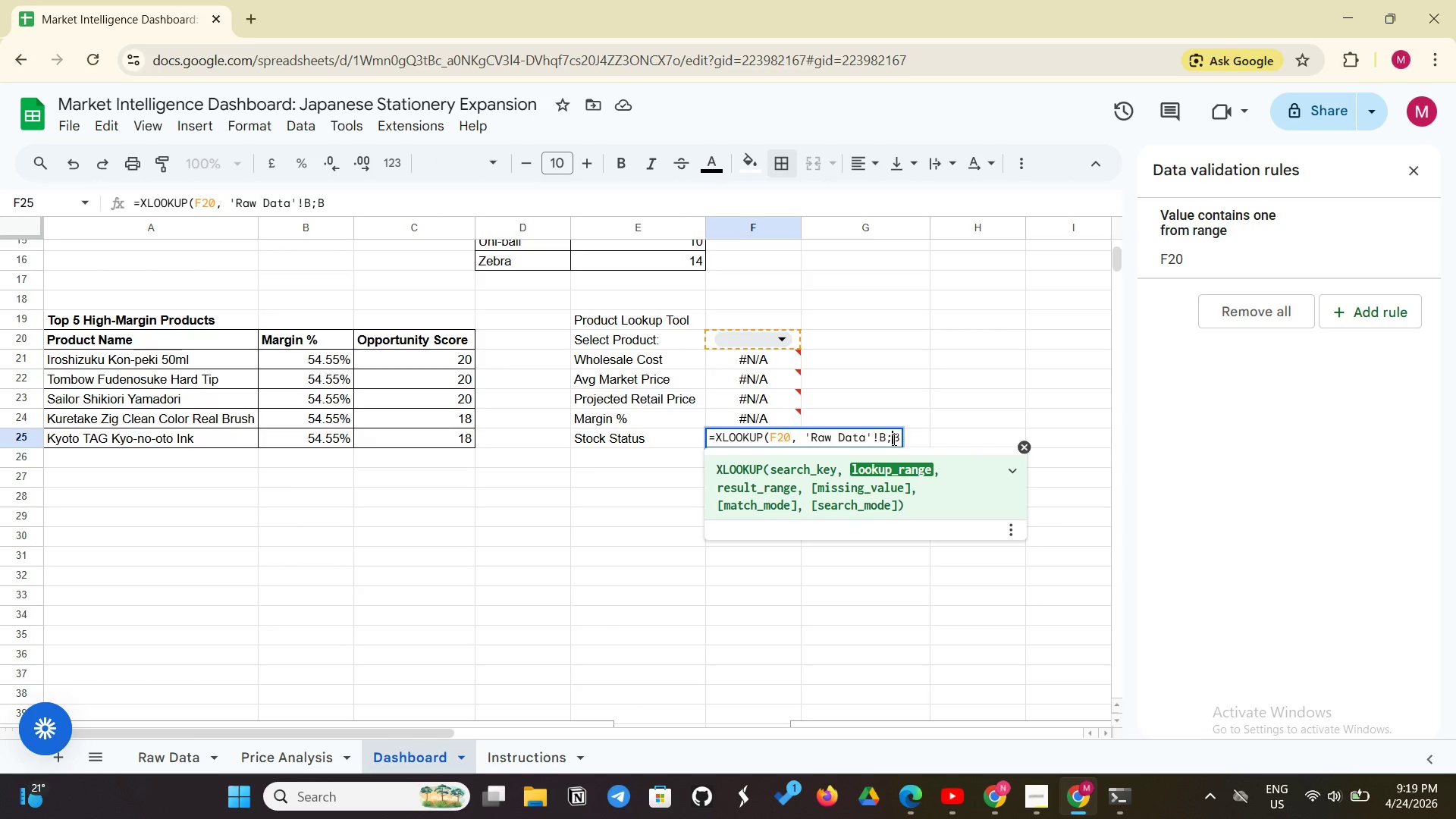 
key(Backspace)
 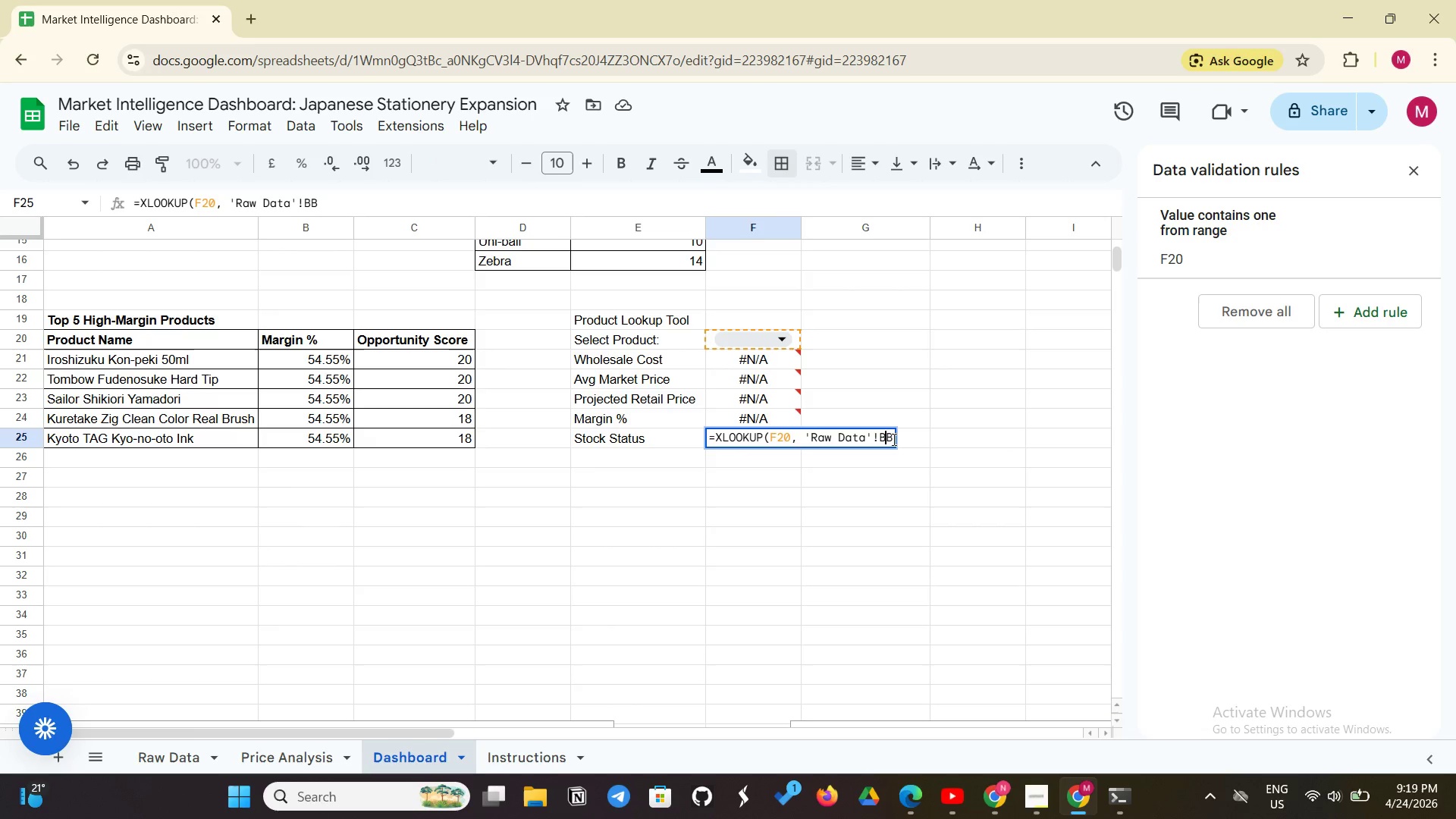 
key(Shift+ShiftLeft)
 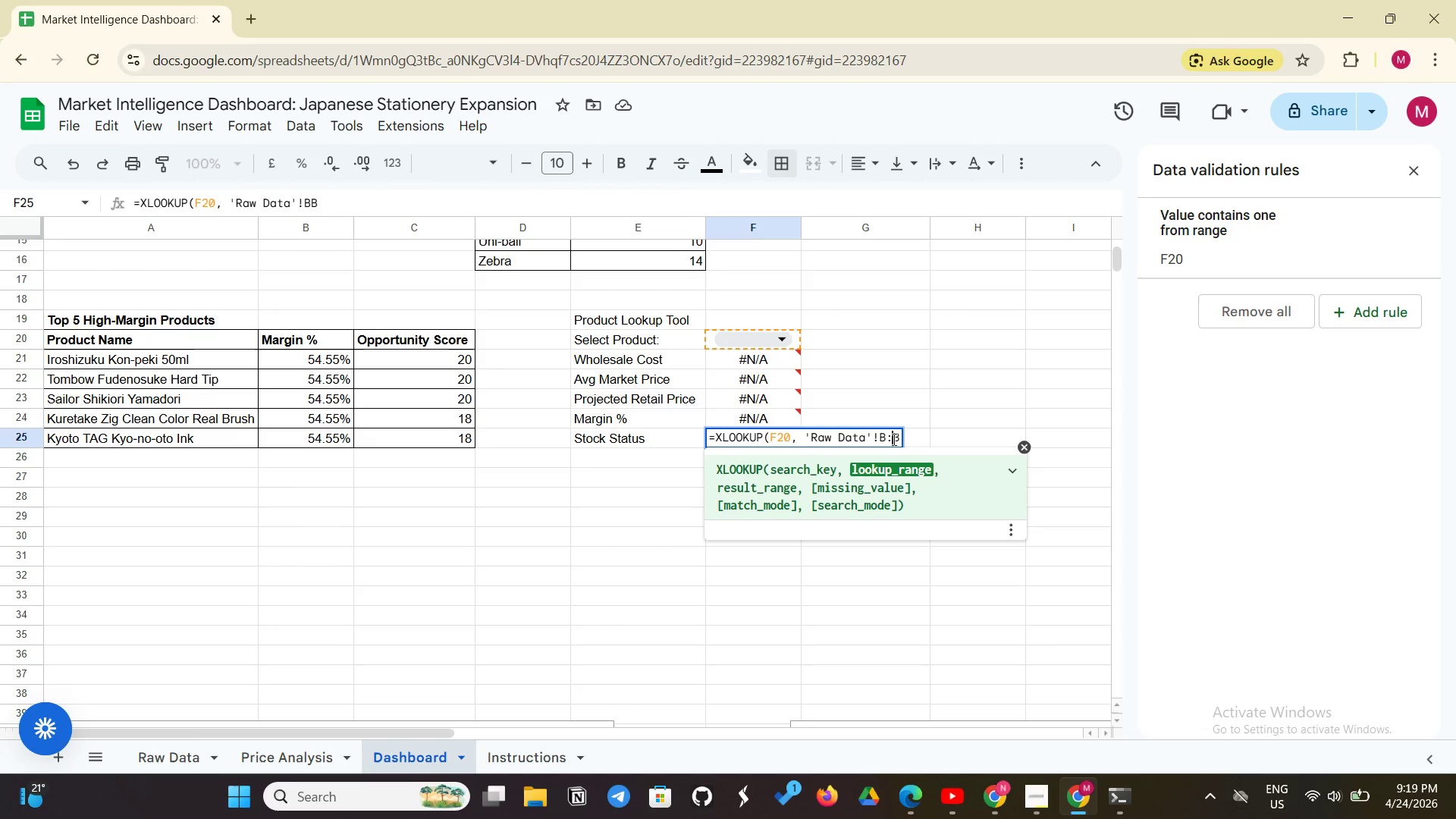 
key(Shift+Semicolon)
 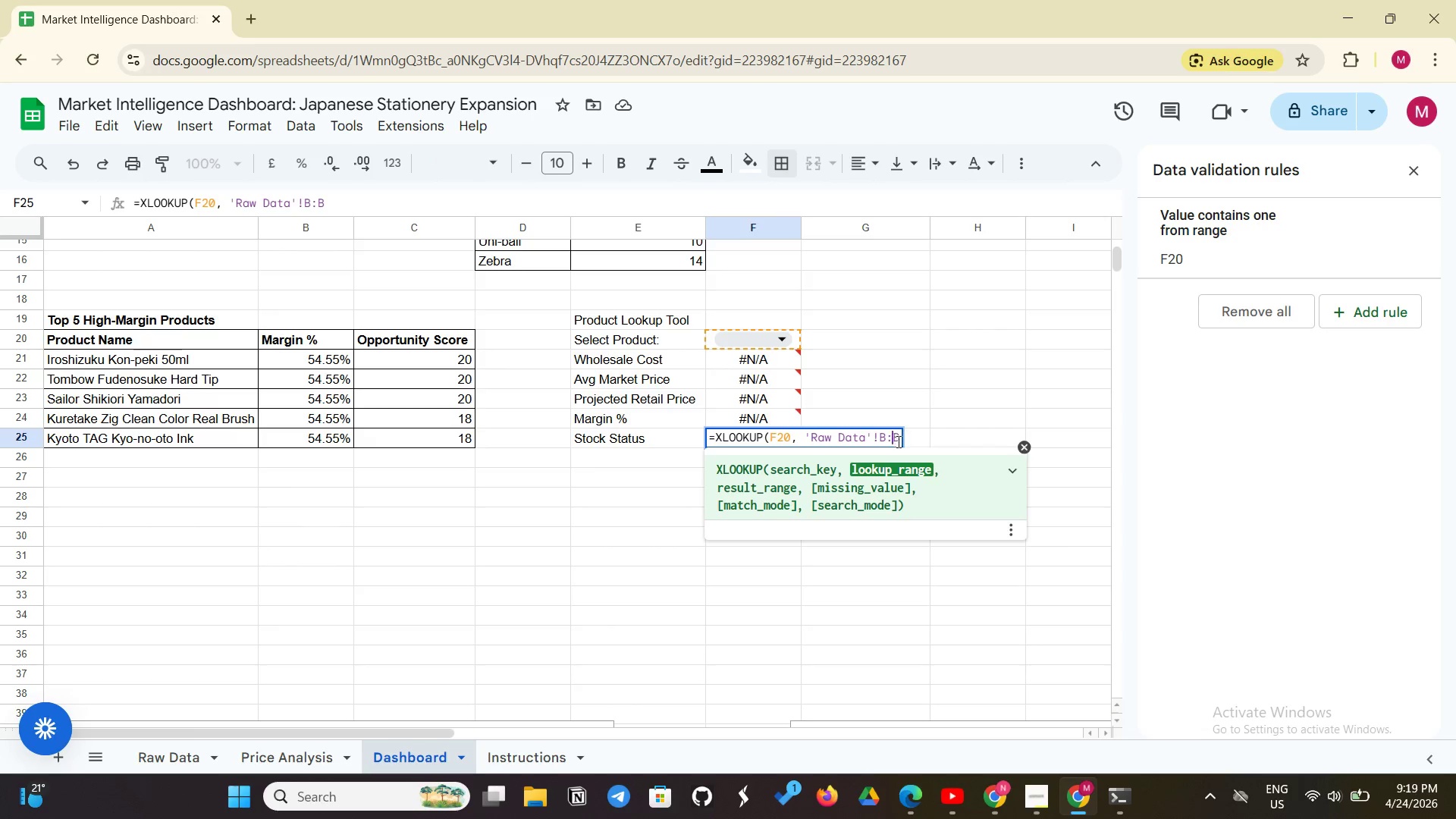 
left_click([898, 442])
 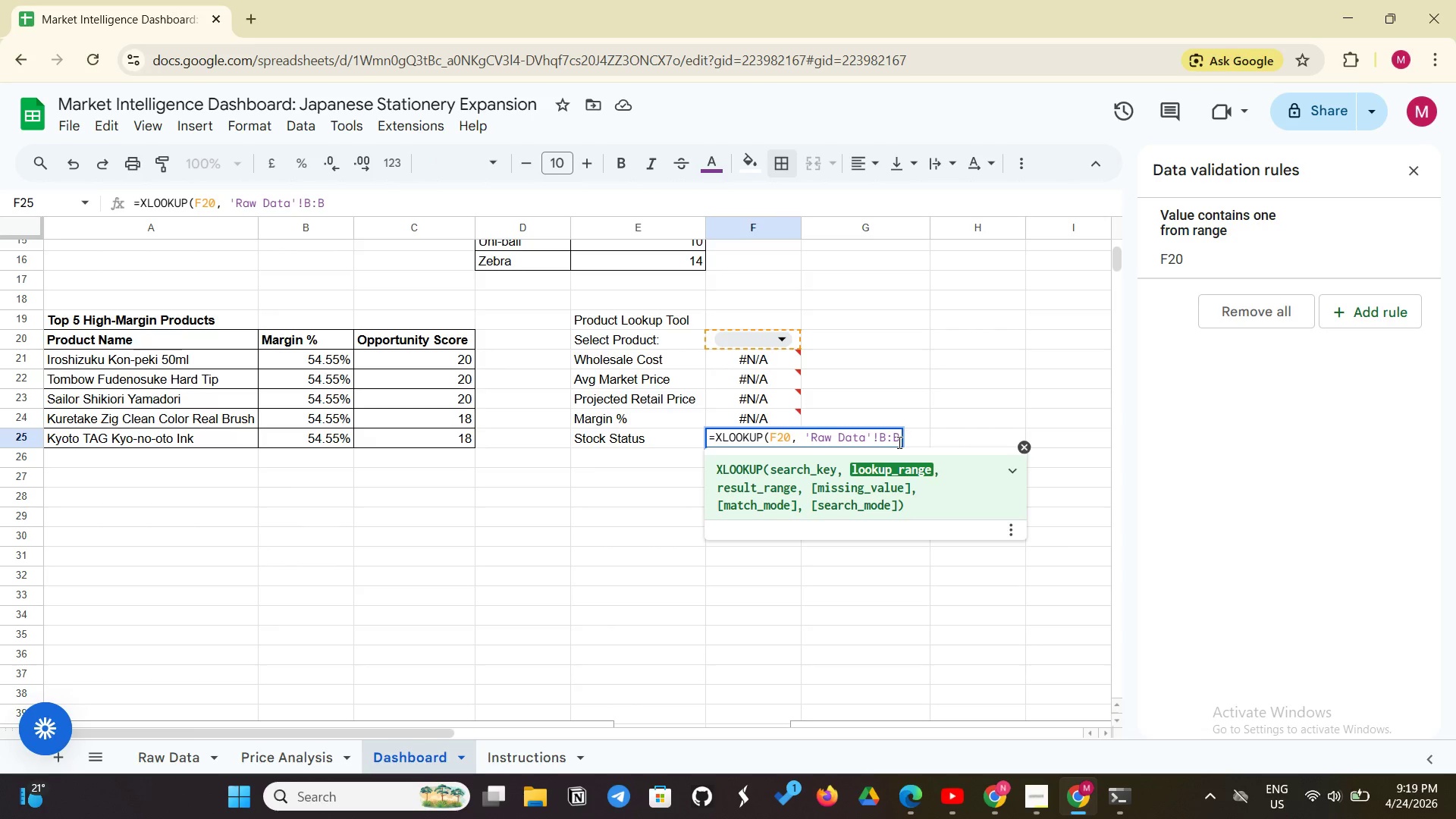 
type(,'Raw Data'!H:H))
 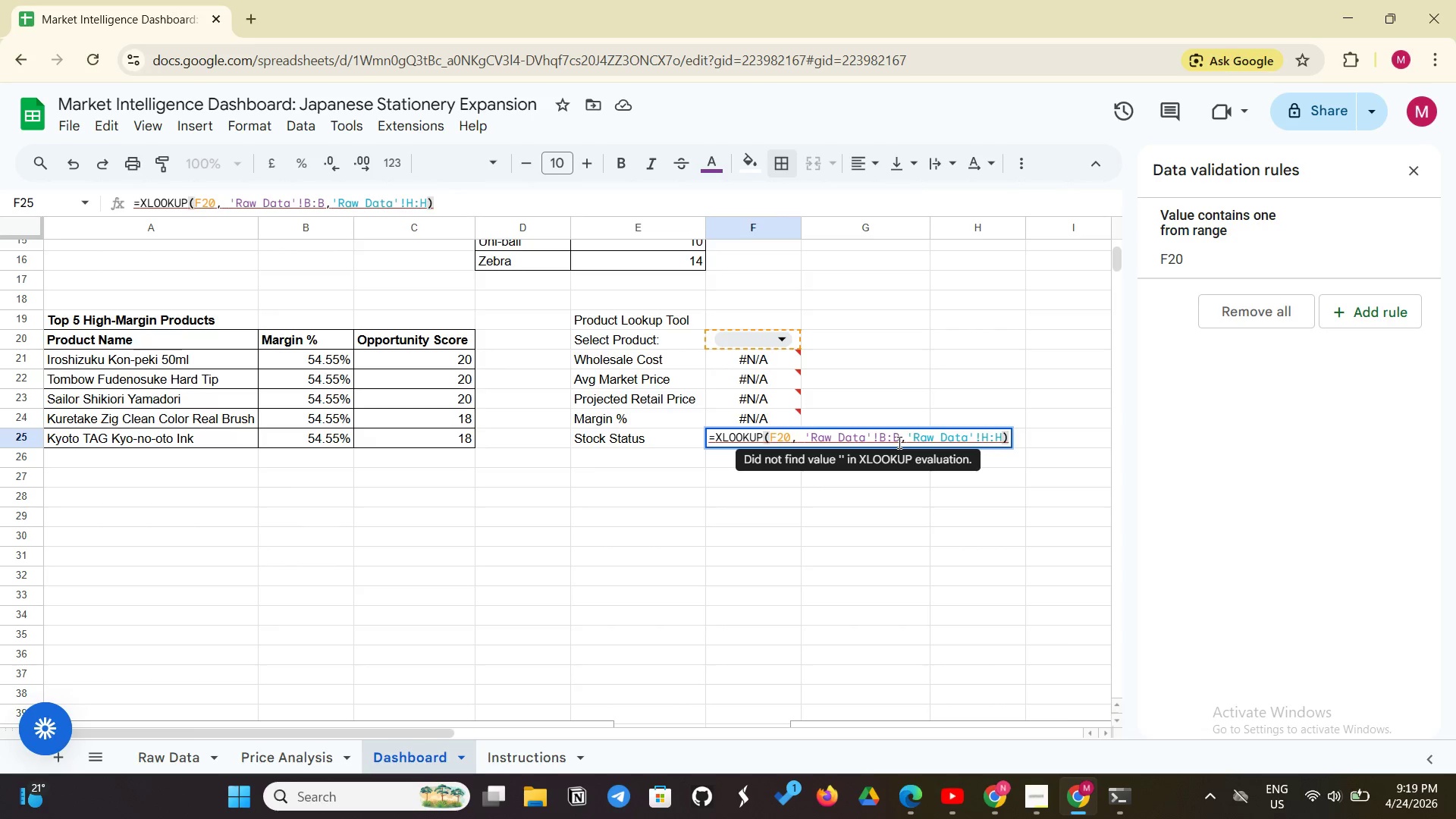 
key(Enter)
 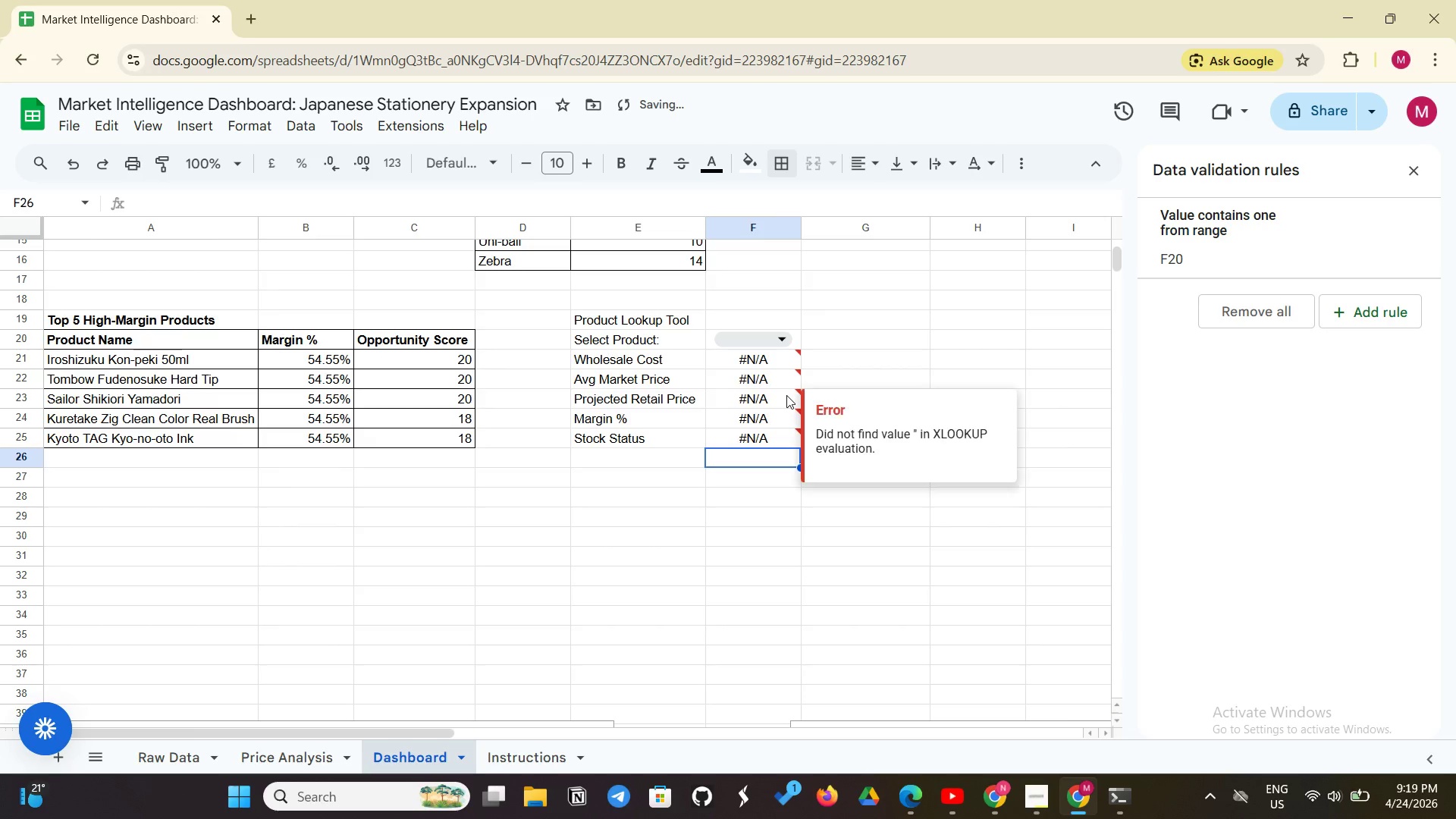 
left_click([779, 340])
 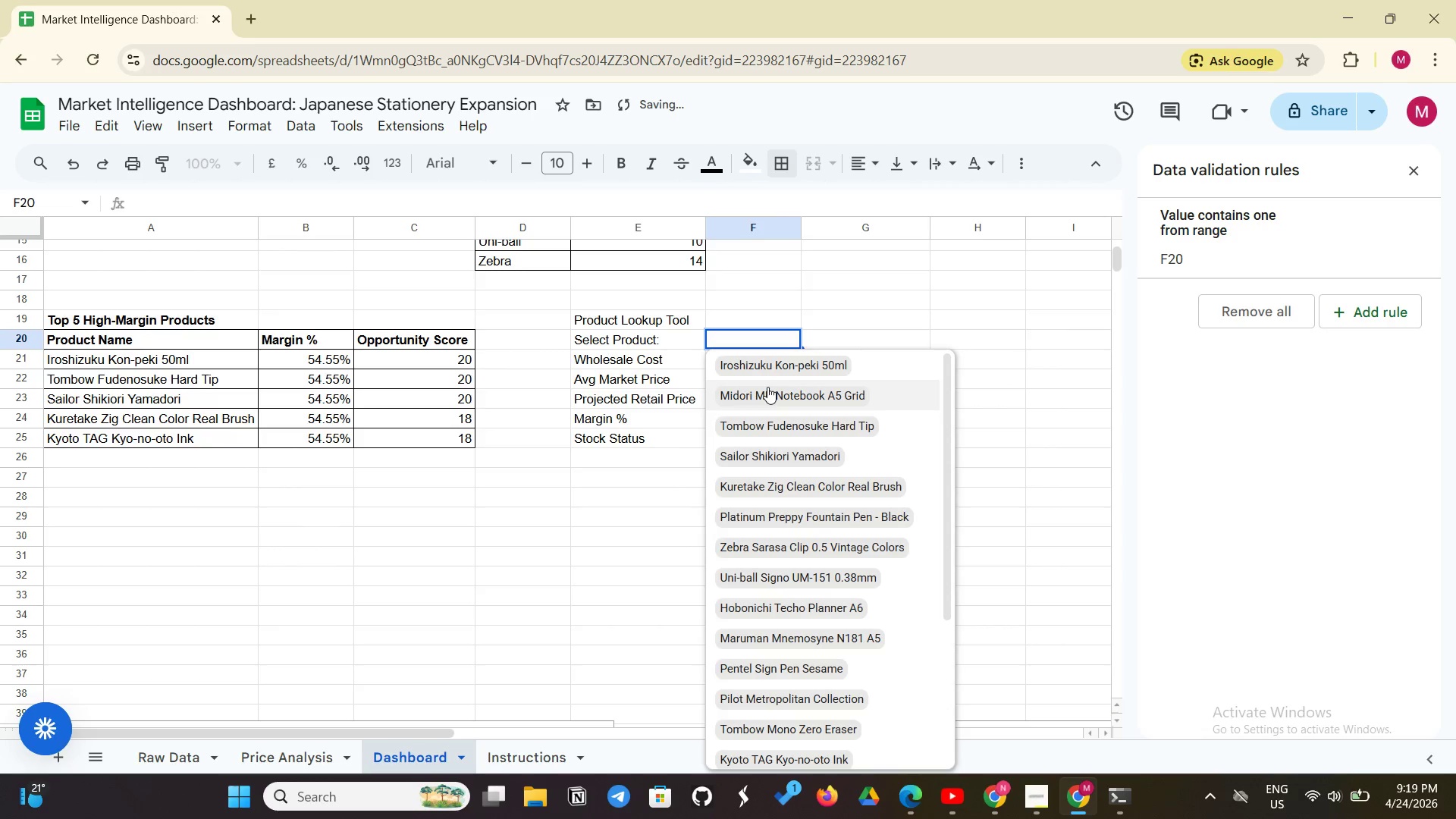 
left_click([767, 387])
 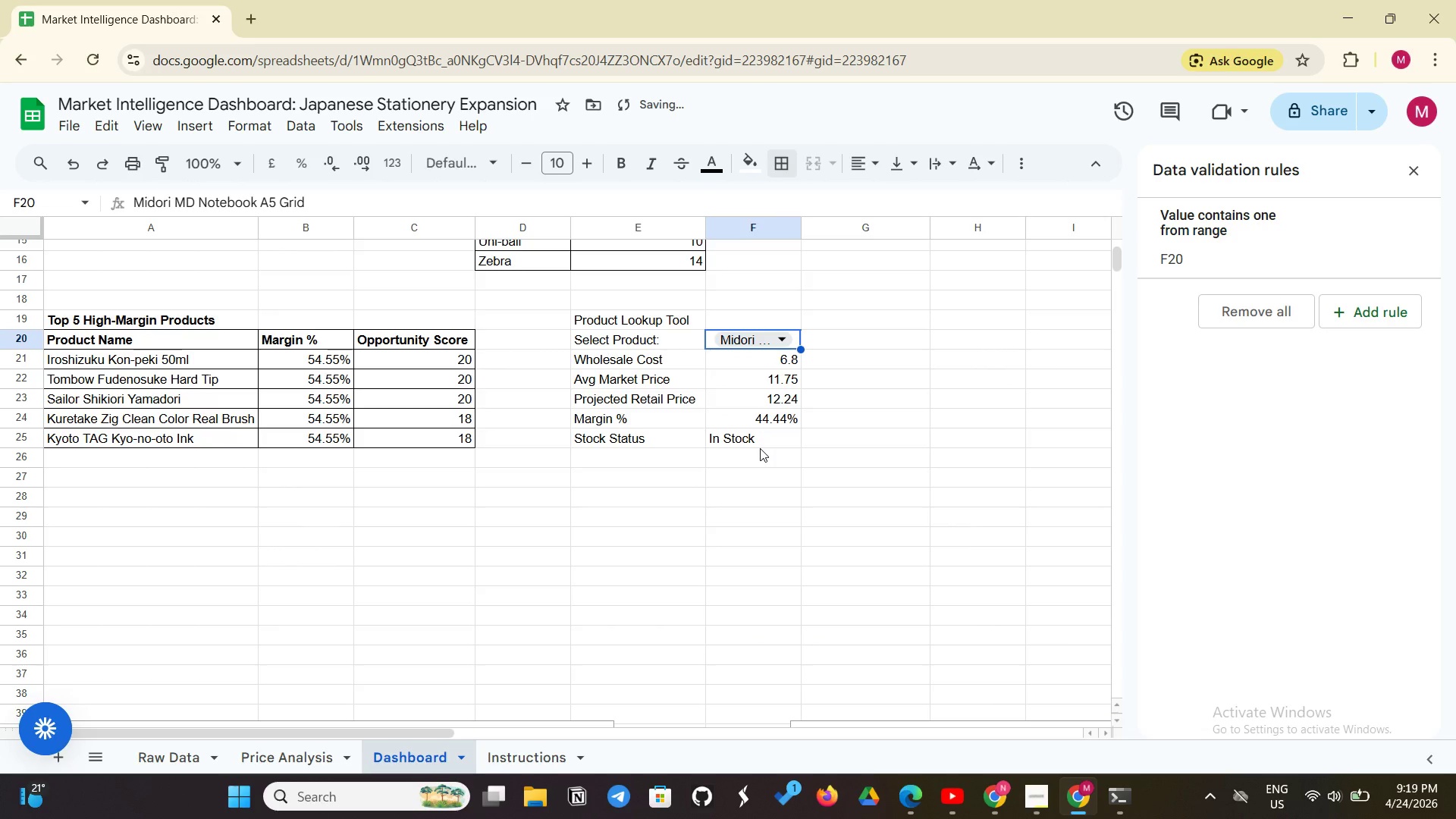 
wait(10.53)
 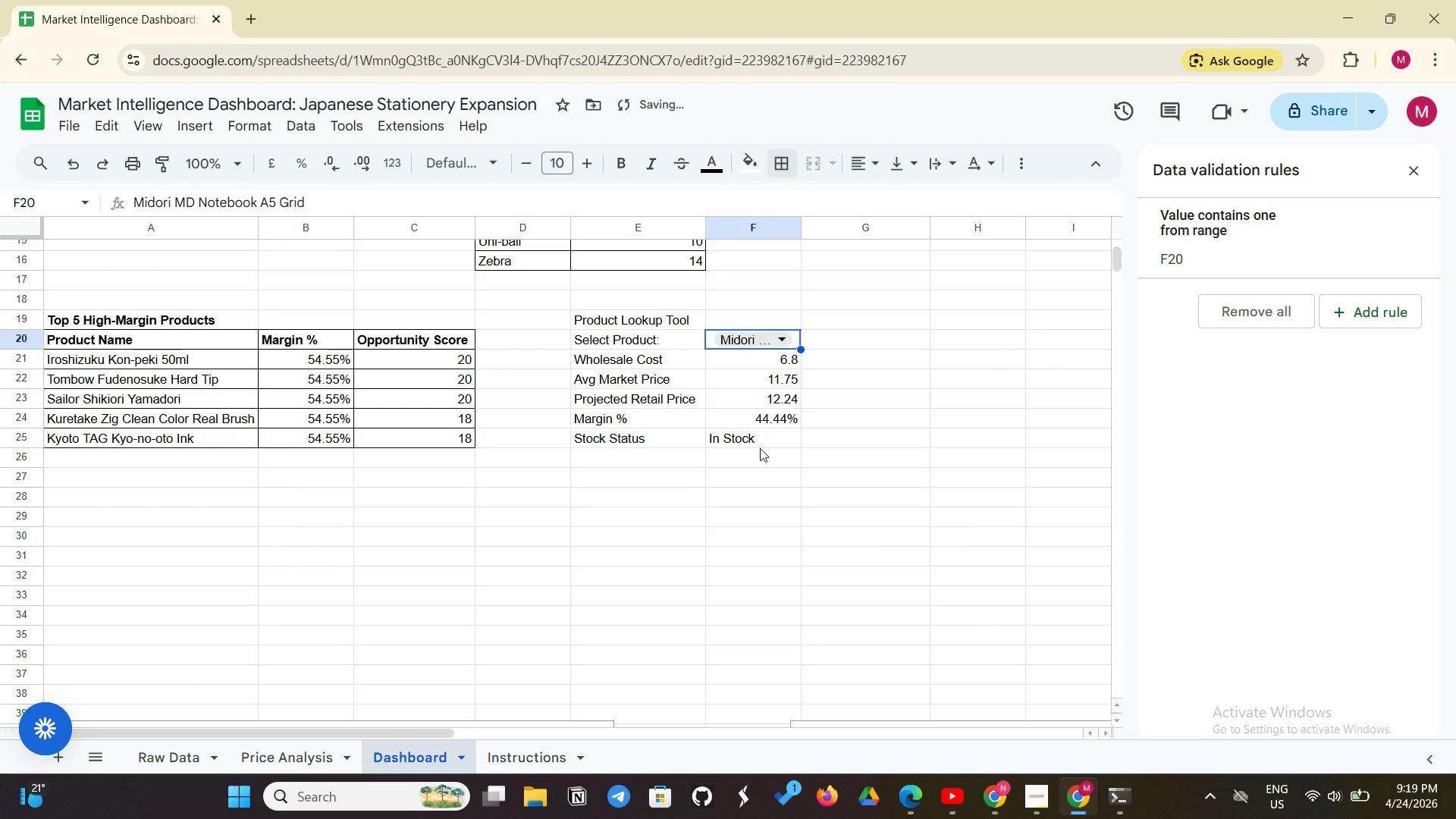 
left_click([679, 322])
 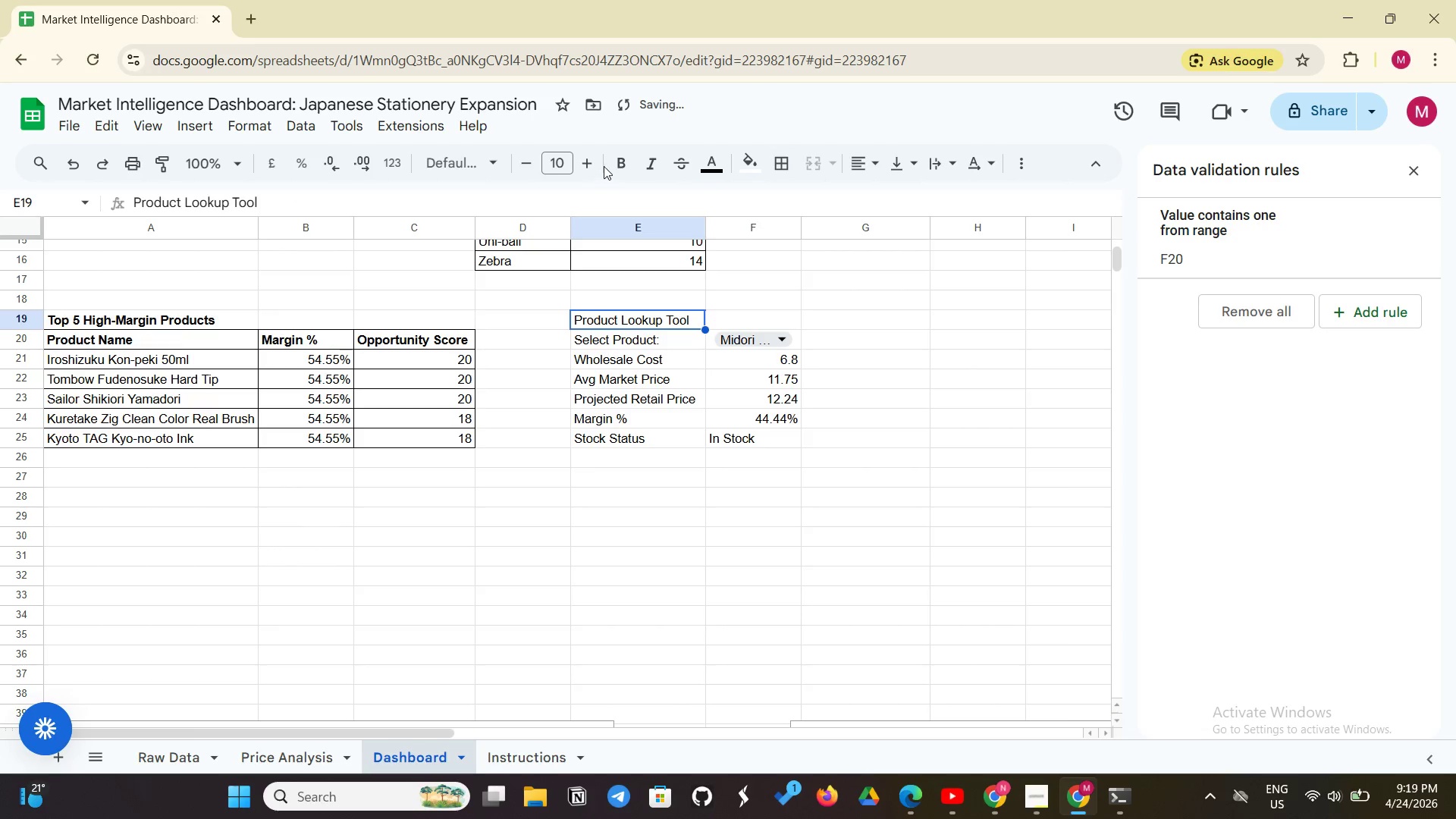 
left_click([620, 165])
 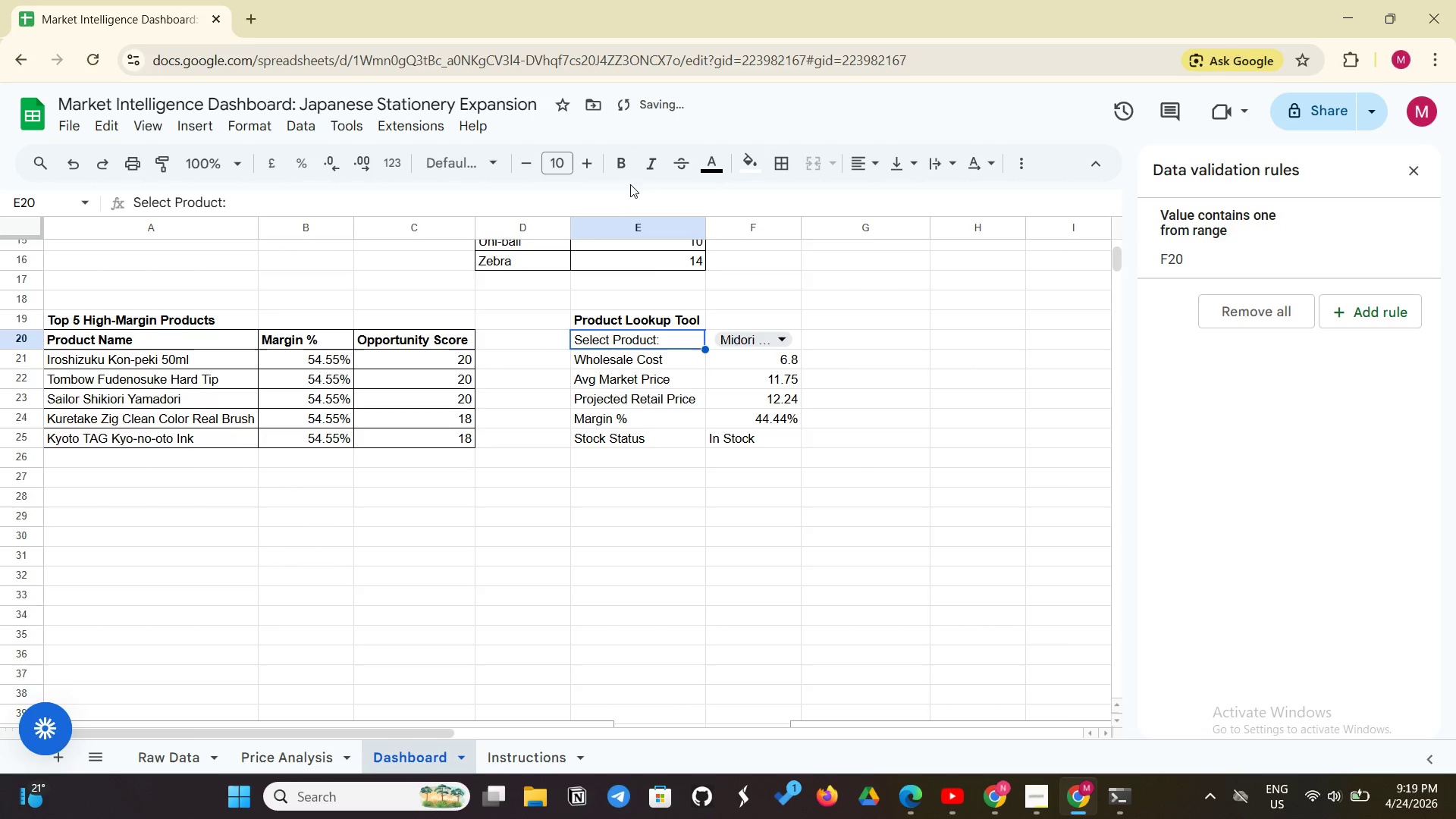 
left_click([851, 344])
 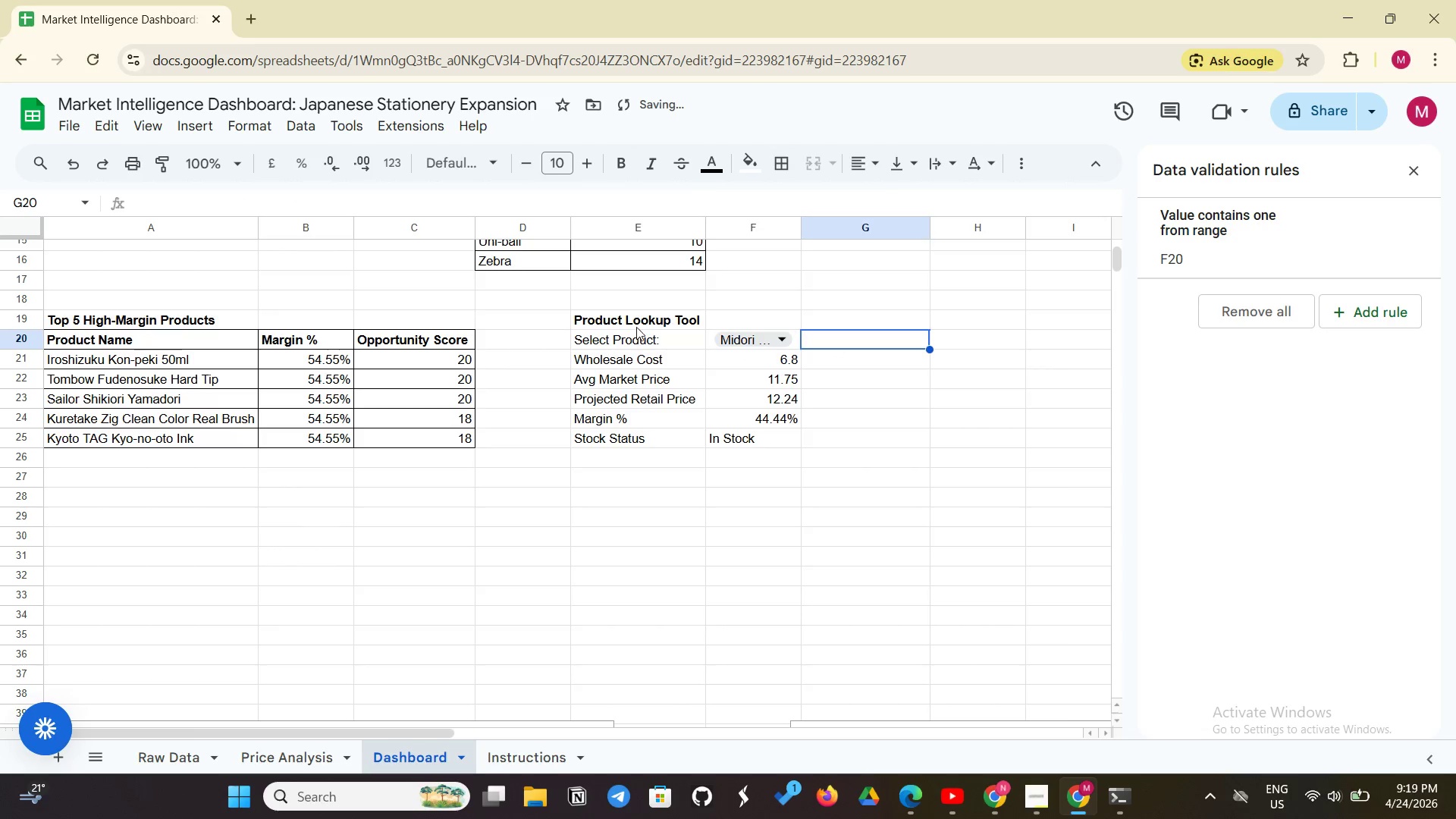 
left_click_drag(start_coordinate=[637, 327], to_coordinate=[758, 441])
 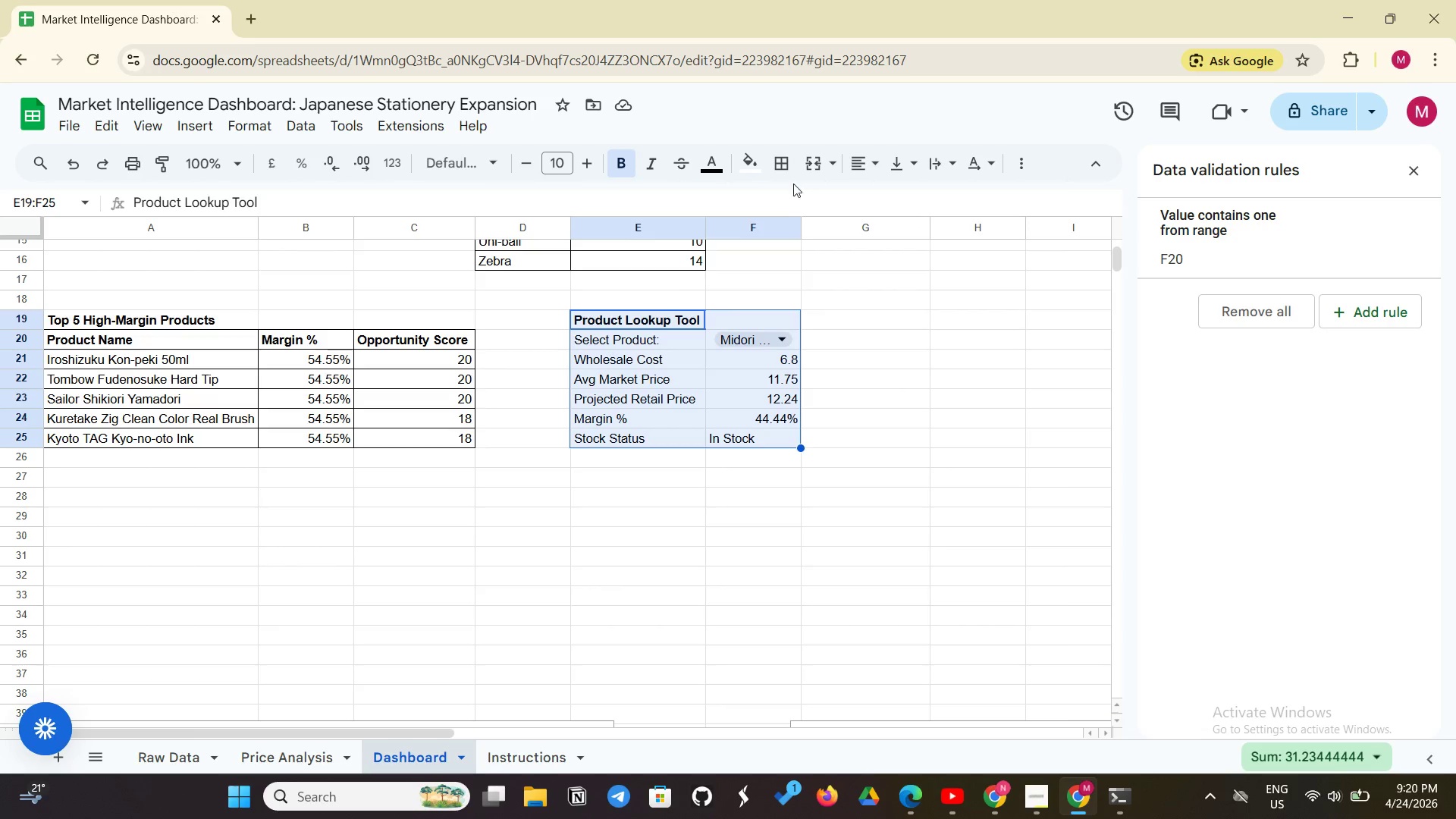 
left_click([782, 167])
 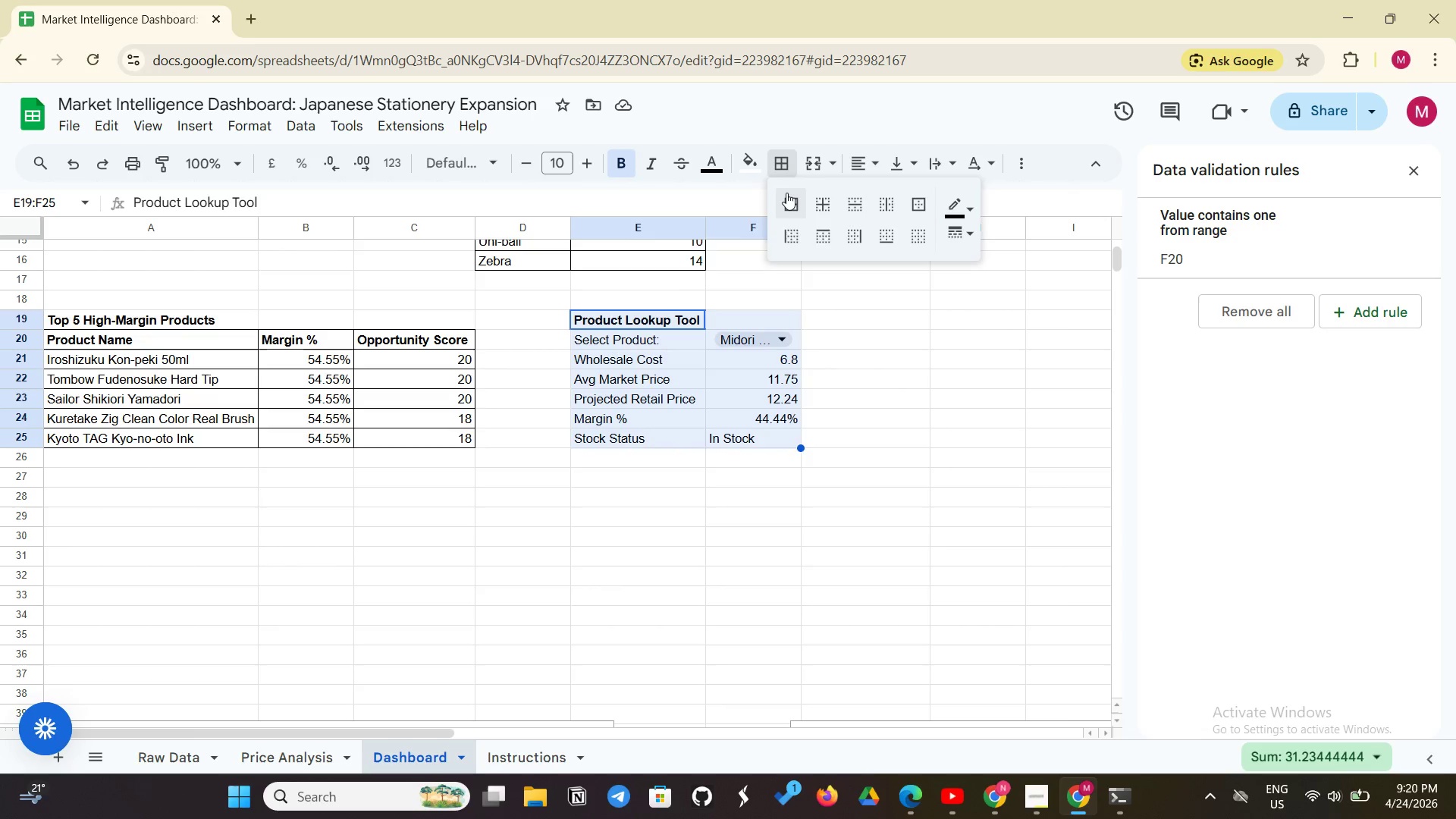 
left_click([786, 193])
 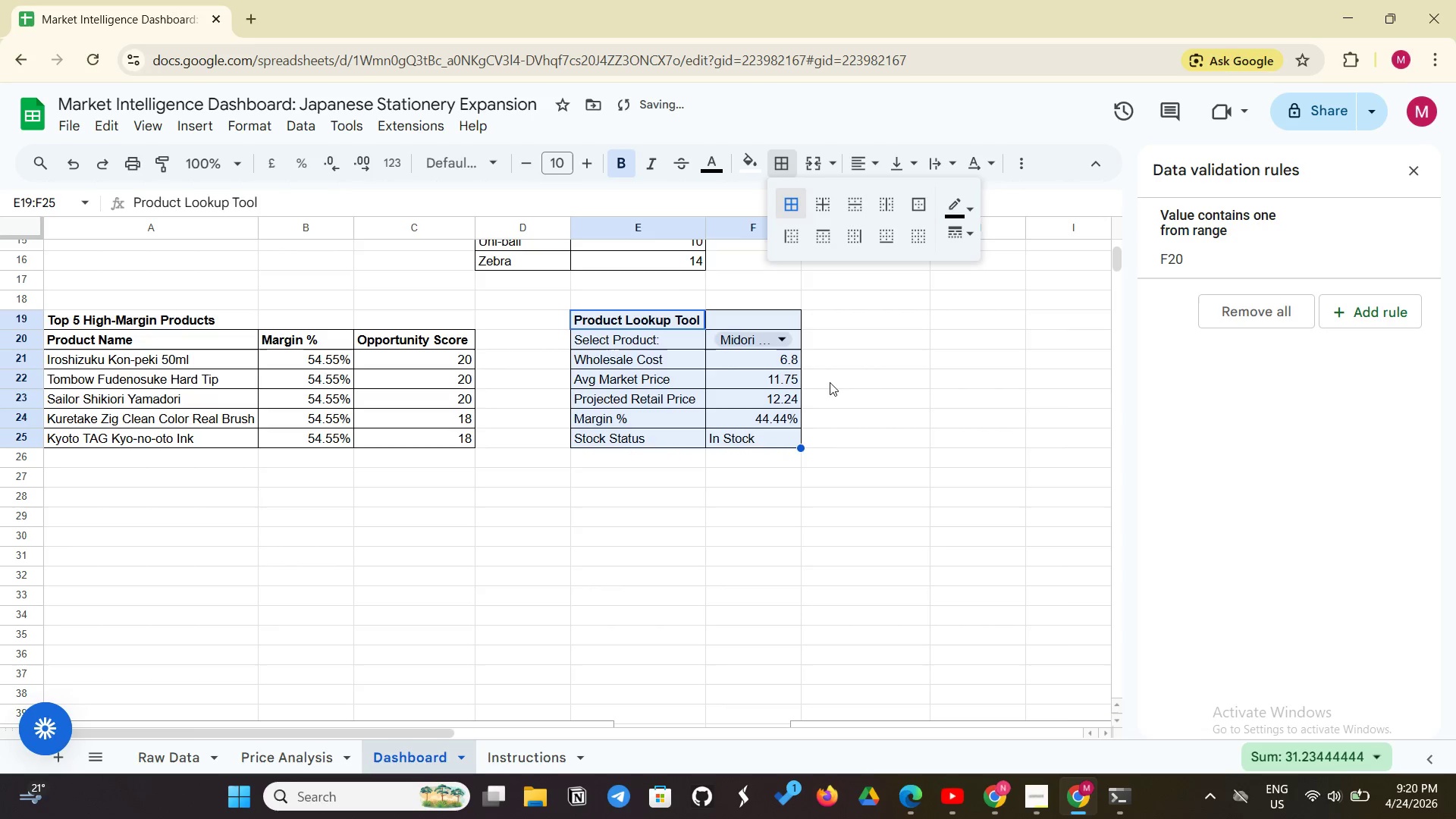 
left_click([833, 399])
 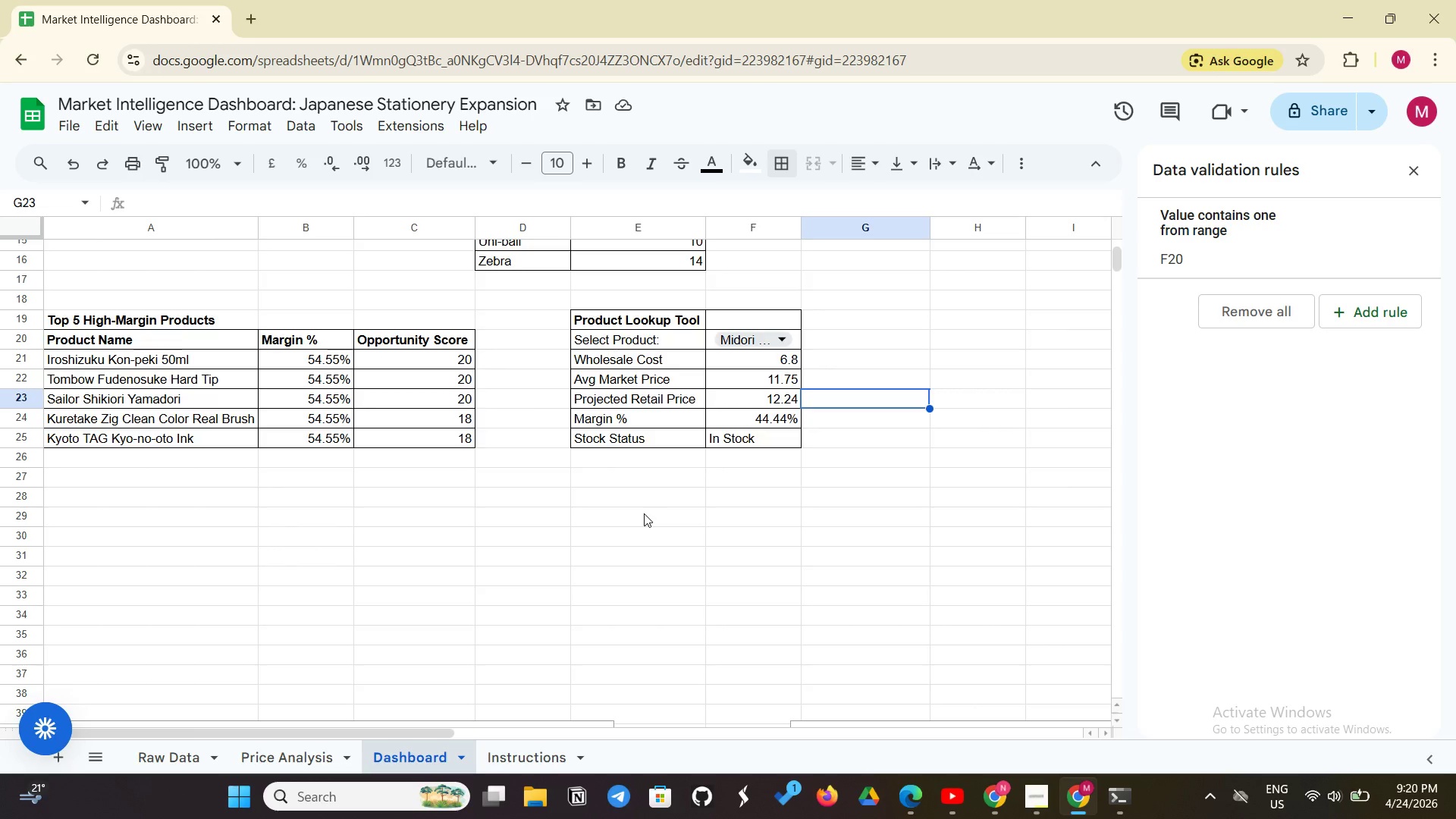 
wait(6.0)
 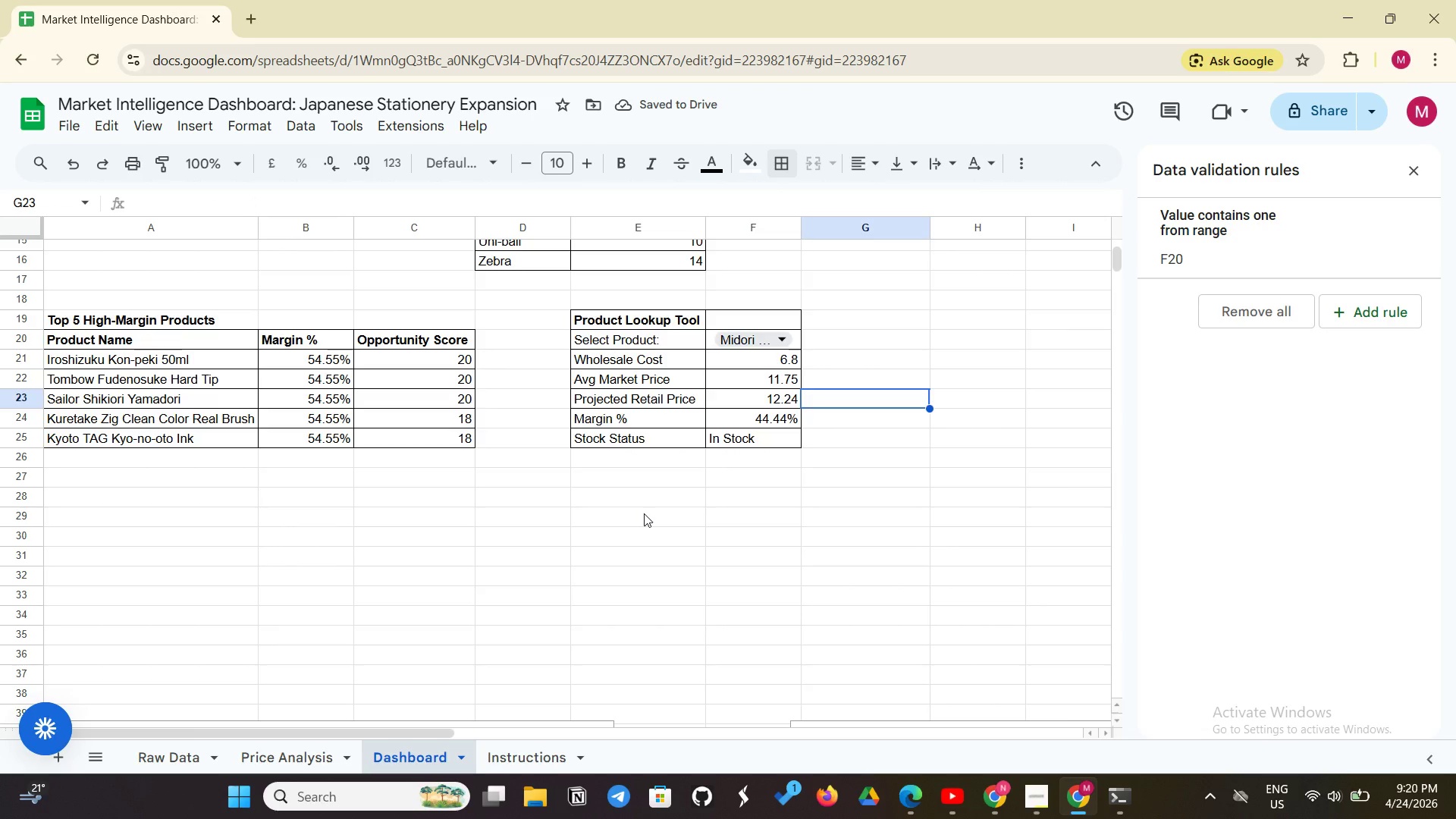 
scroll: coordinate [556, 564], scroll_direction: up, amount: 3.0
 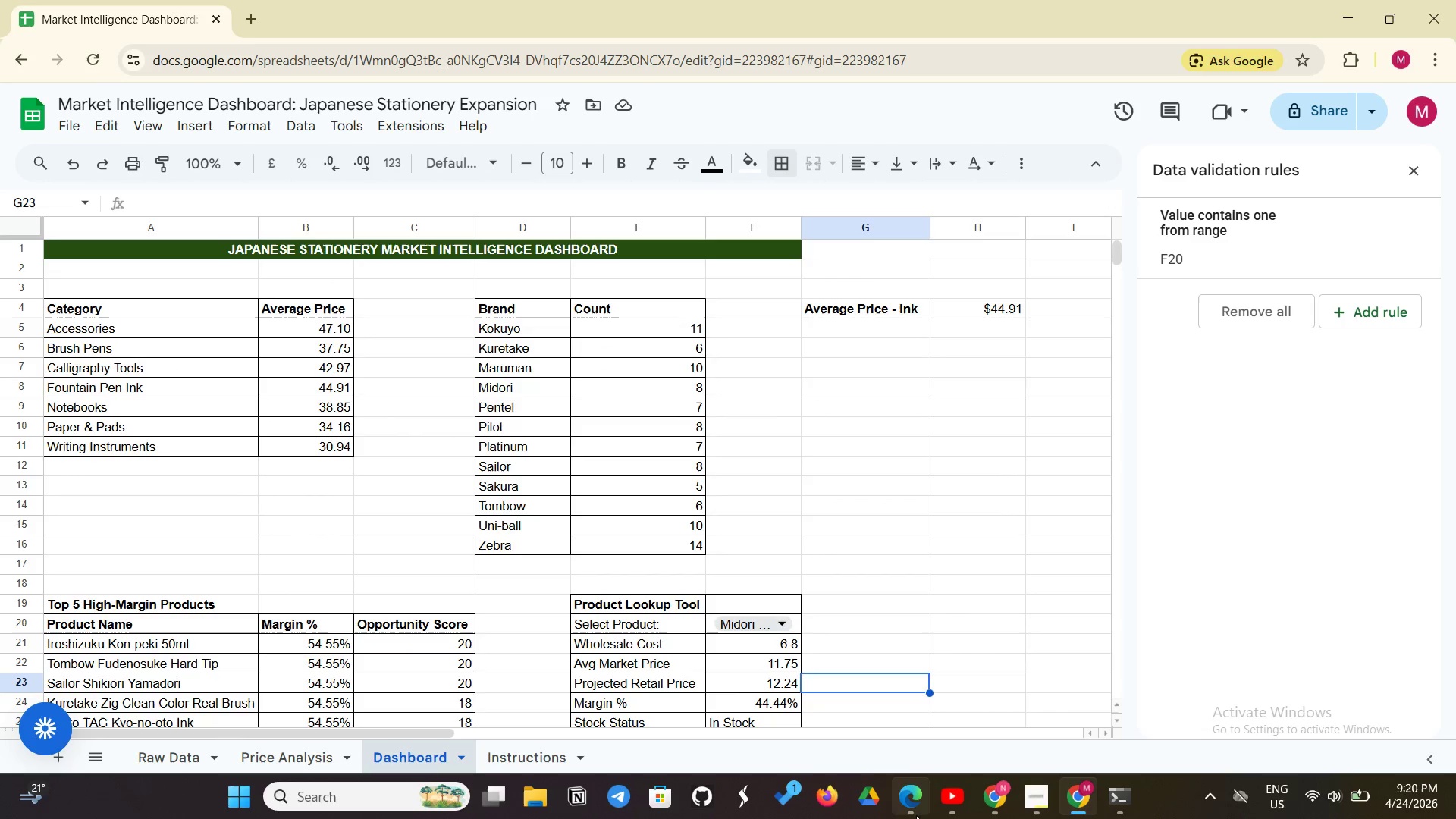 
left_click([1029, 788])